 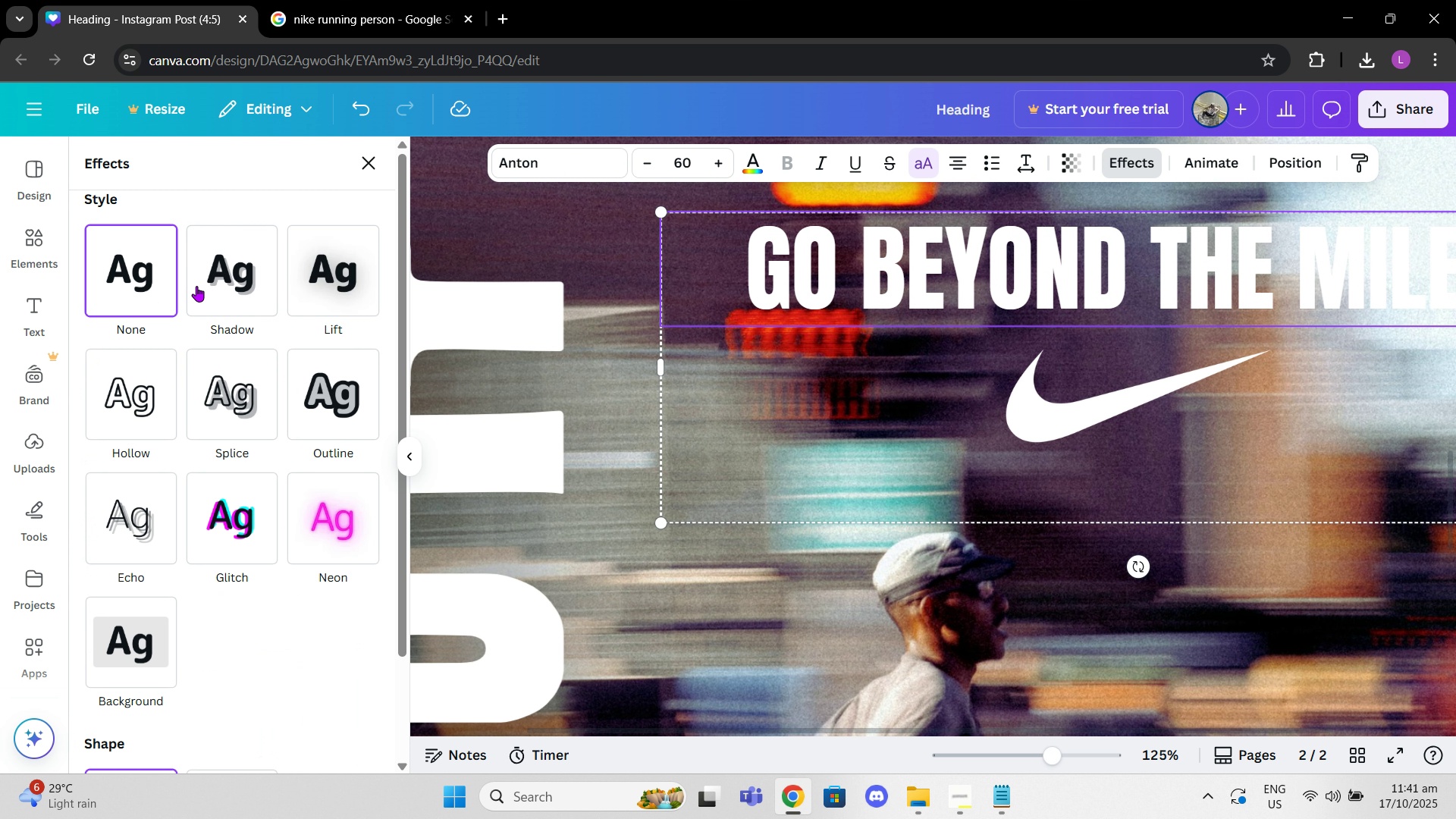 
left_click([210, 289])
 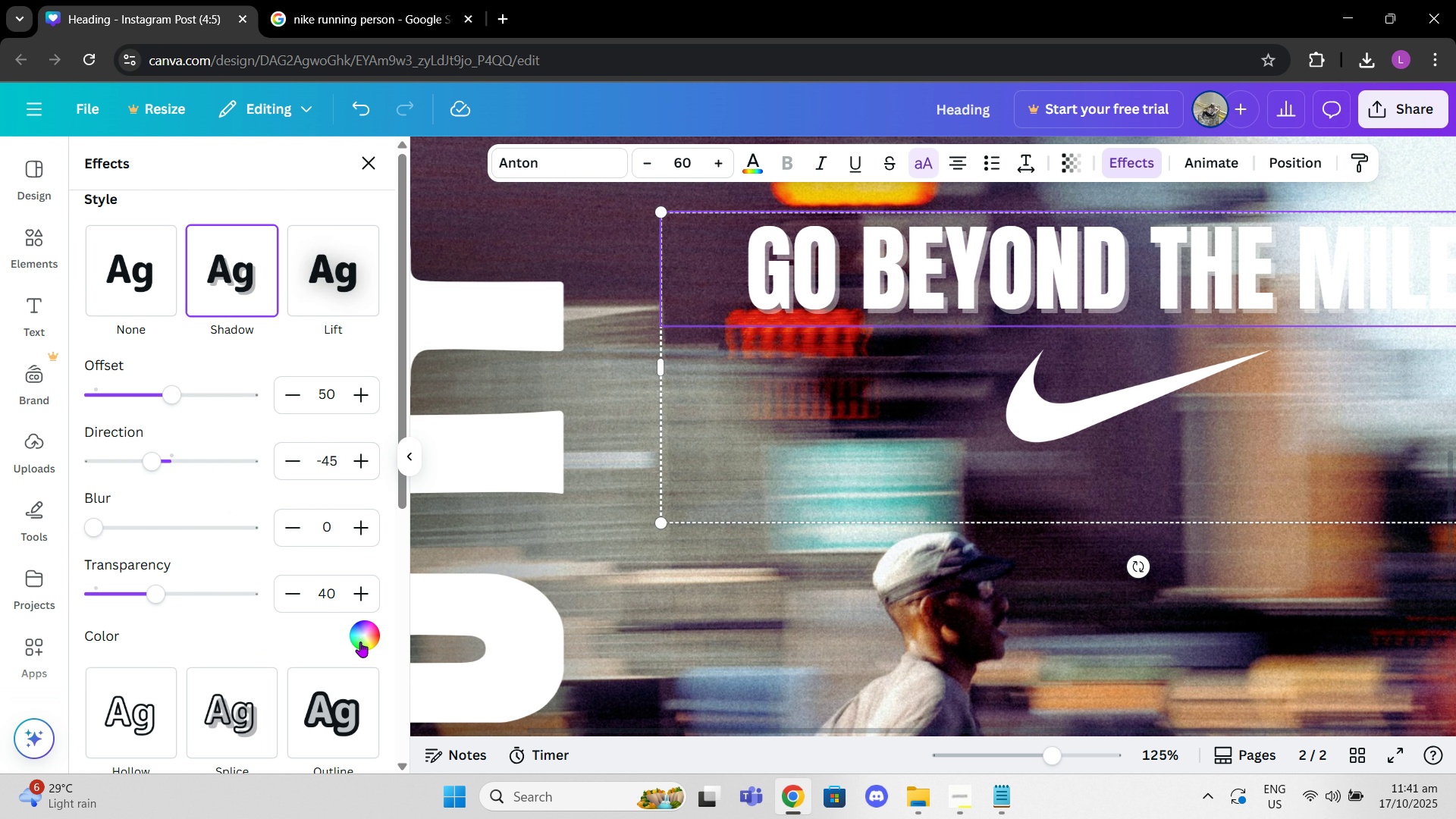 
left_click([360, 640])
 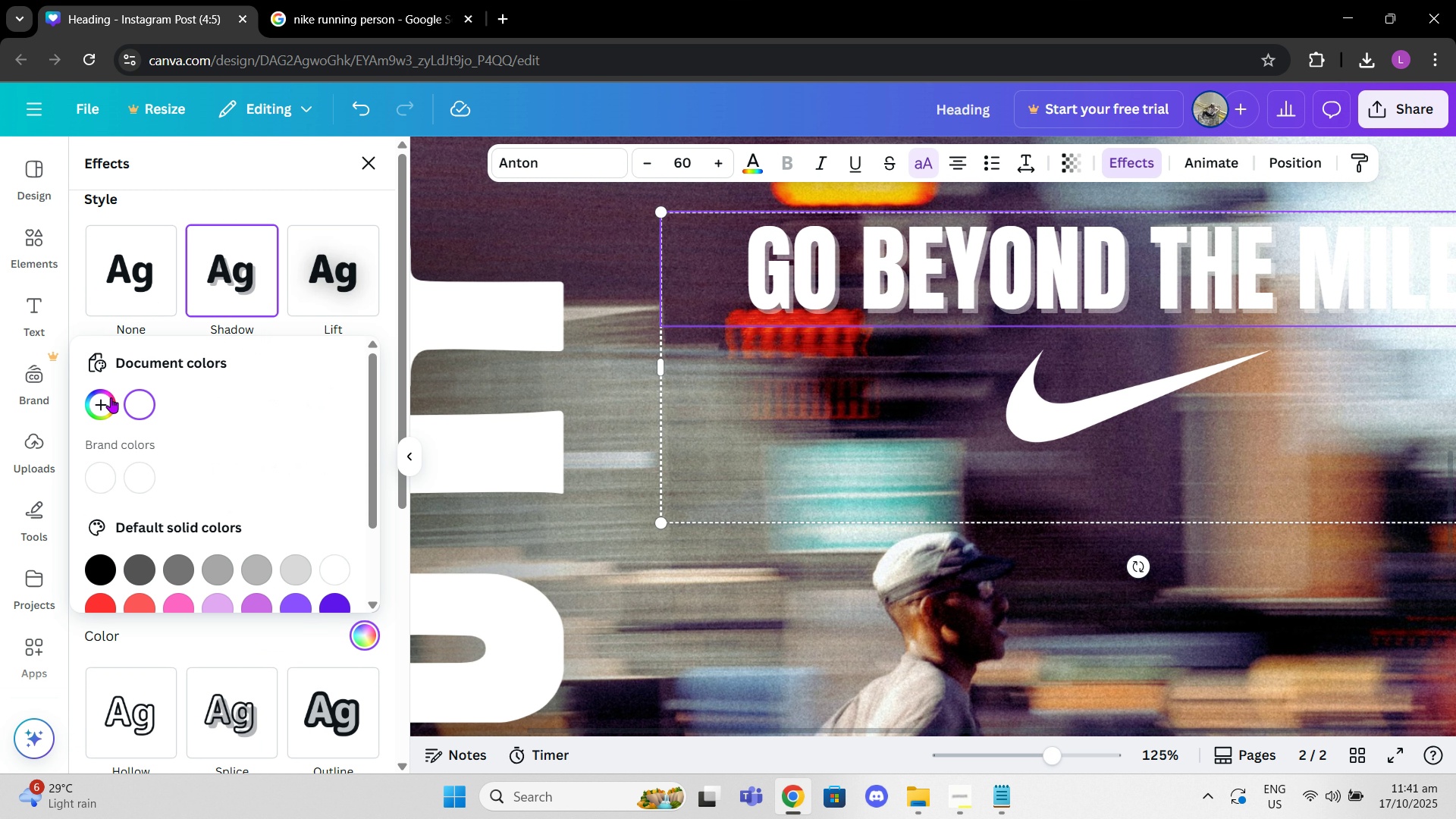 
left_click([104, 397])
 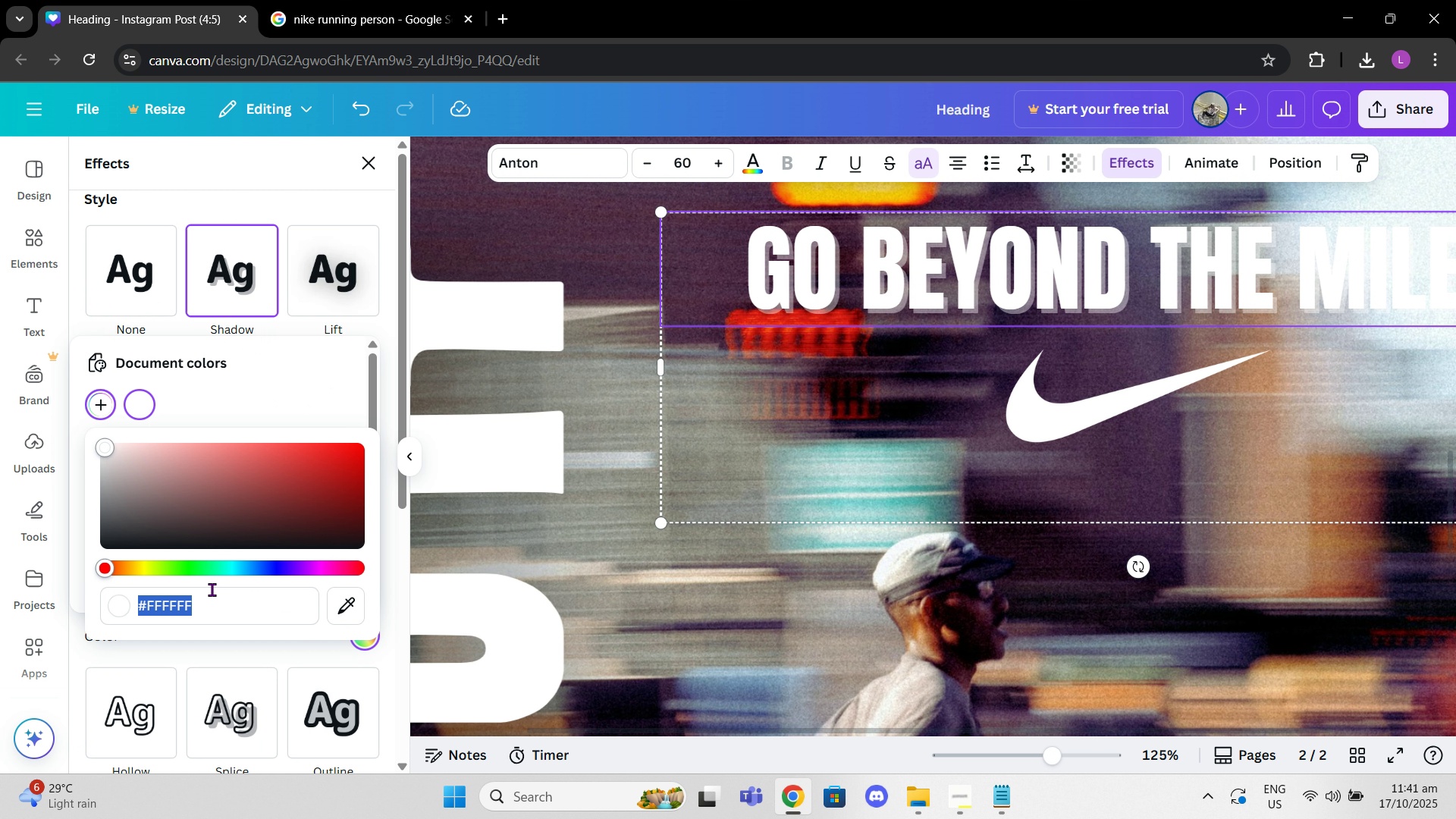 
key(Control+V)
 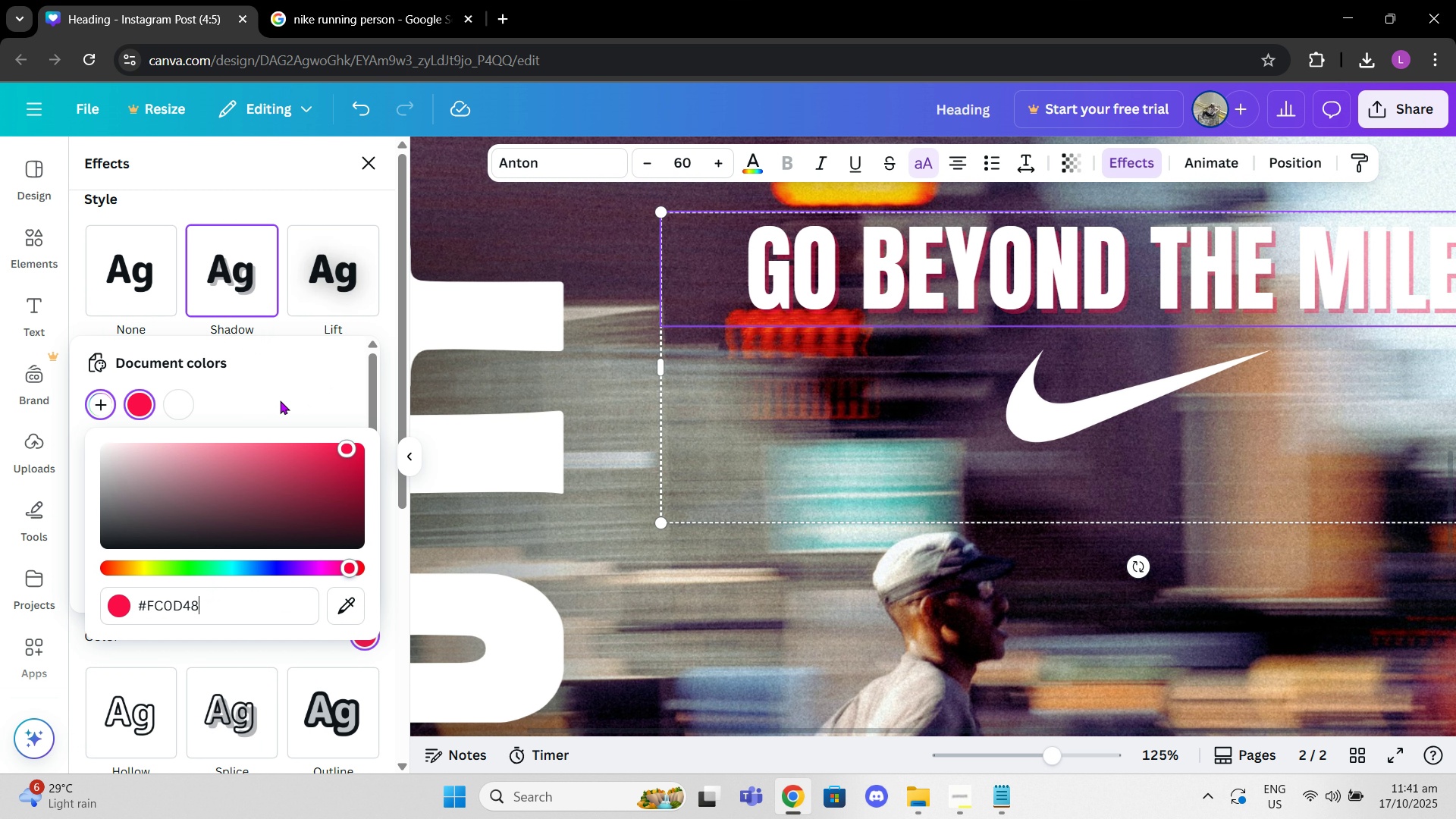 
left_click([278, 397])
 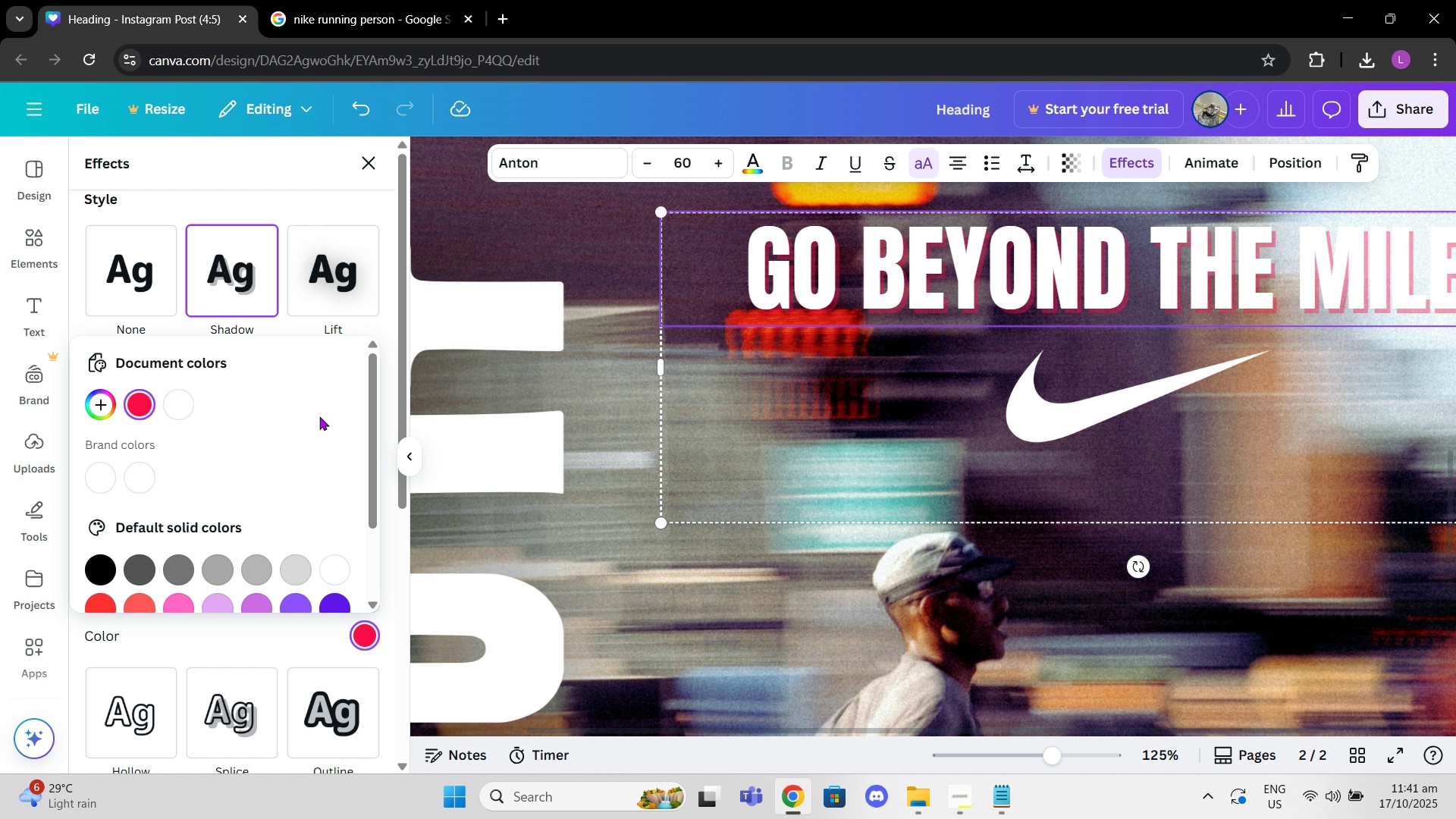 
left_click([319, 414])
 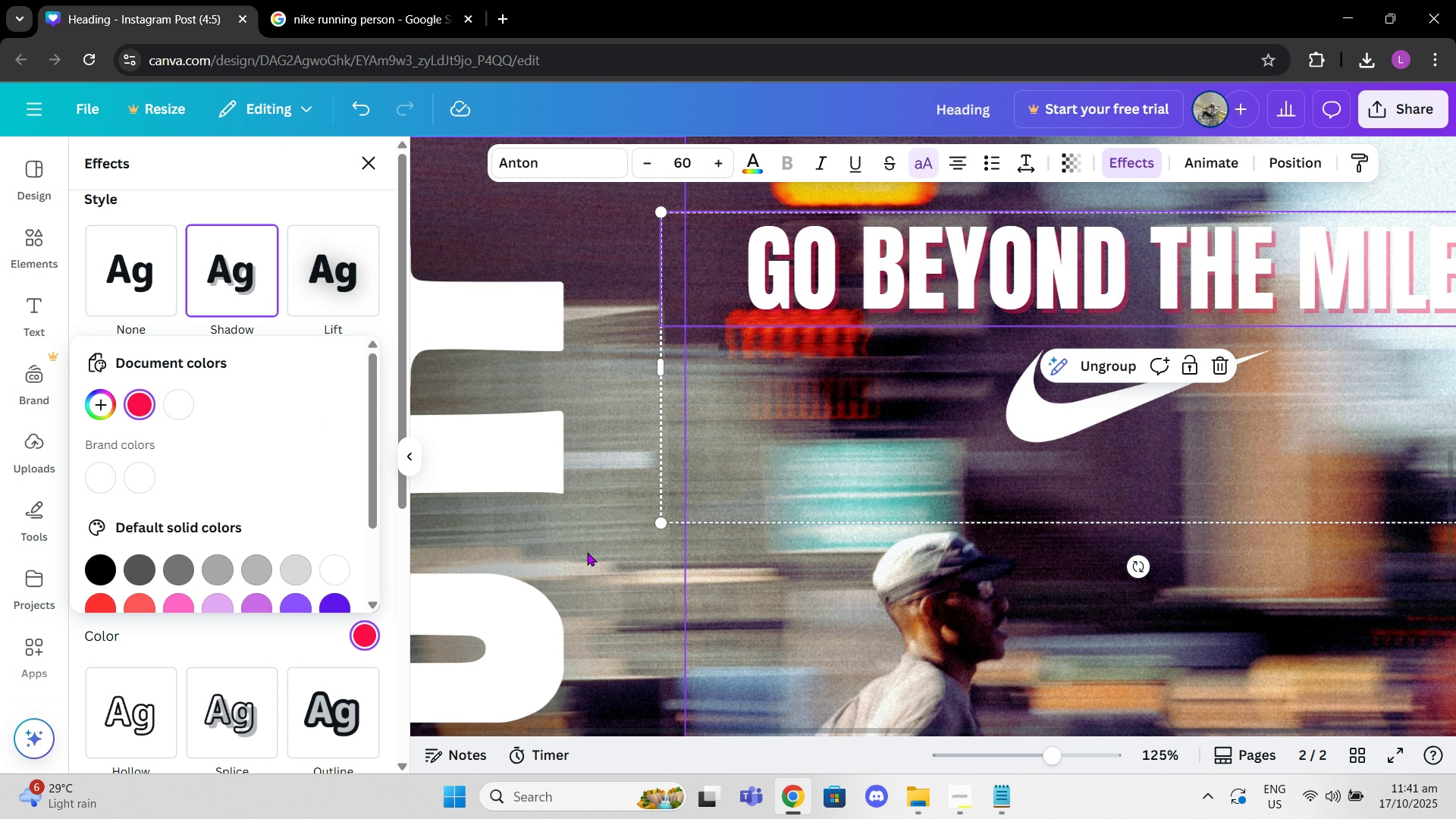 
left_click([587, 552])
 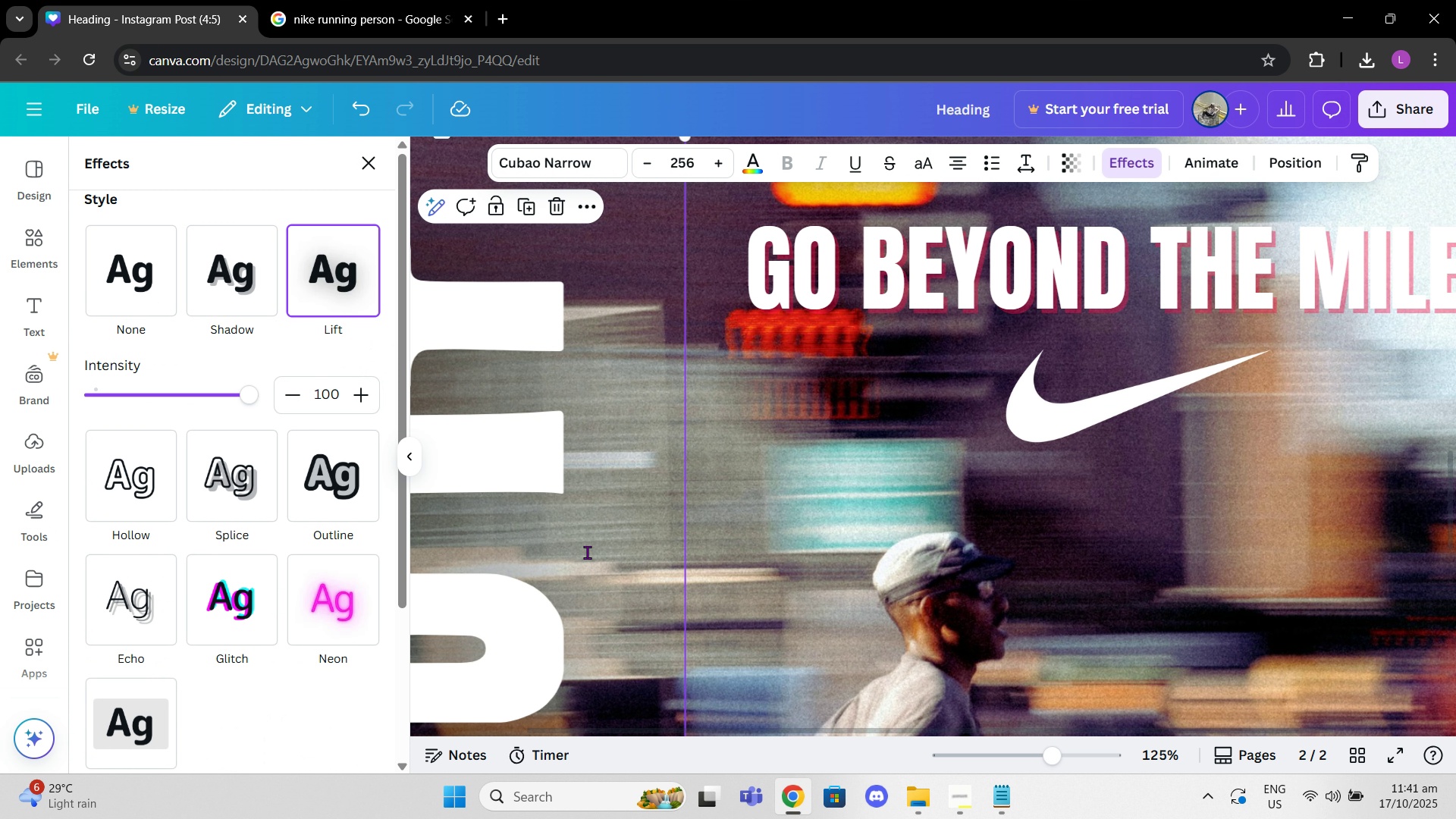 
left_click([587, 552])
 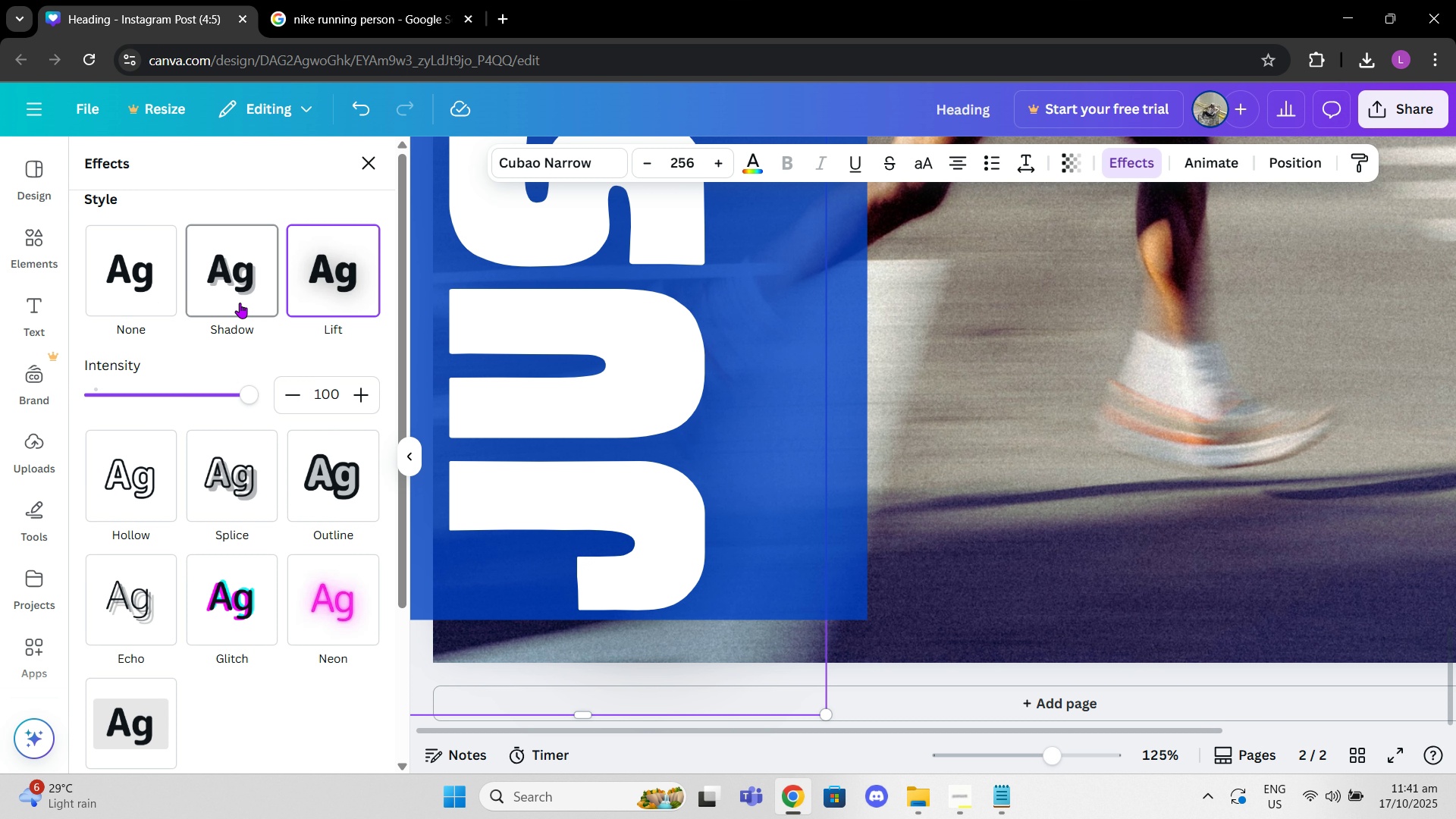 
left_click([240, 303])
 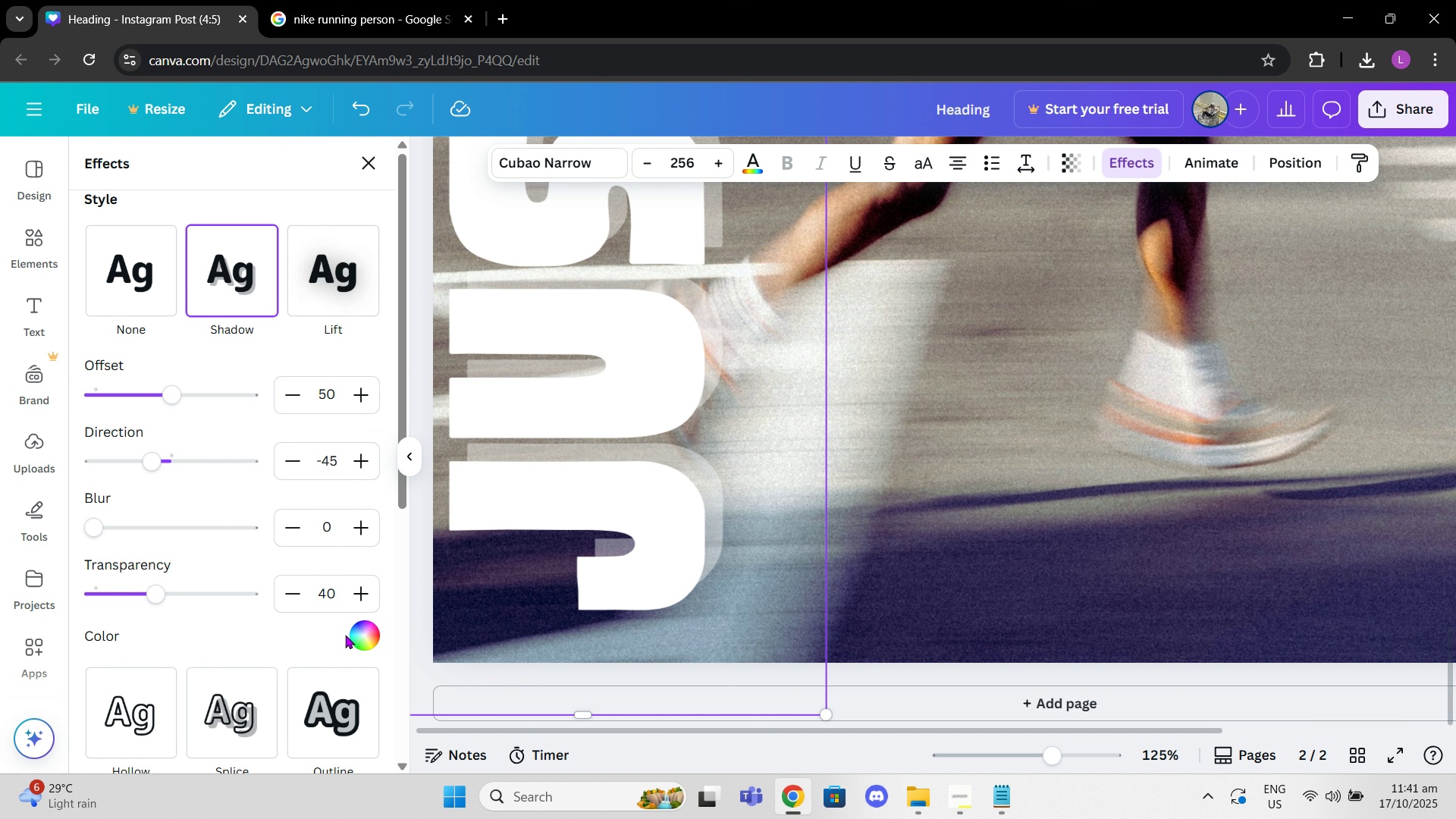 
left_click([353, 635])
 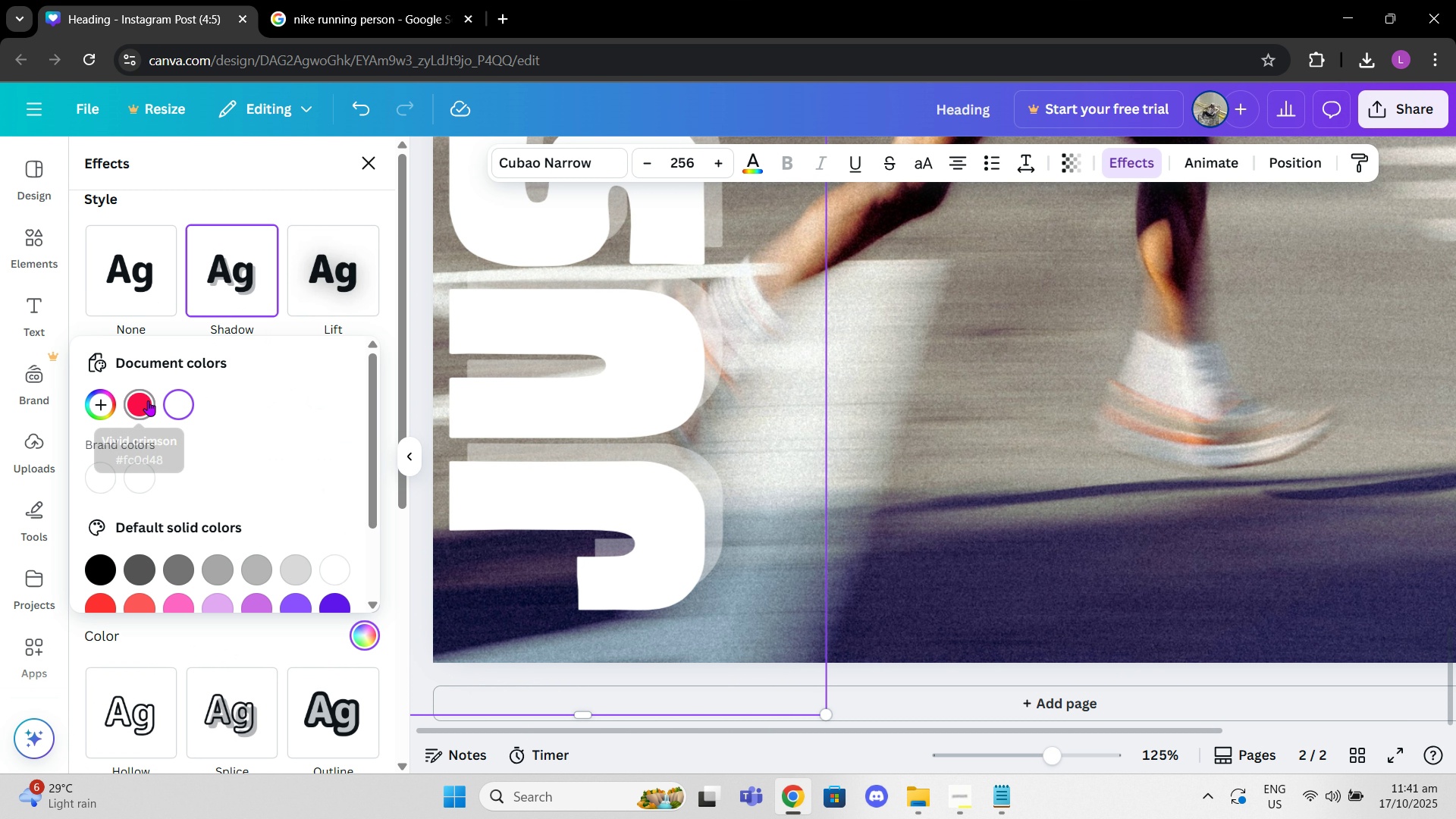 
left_click([148, 400])
 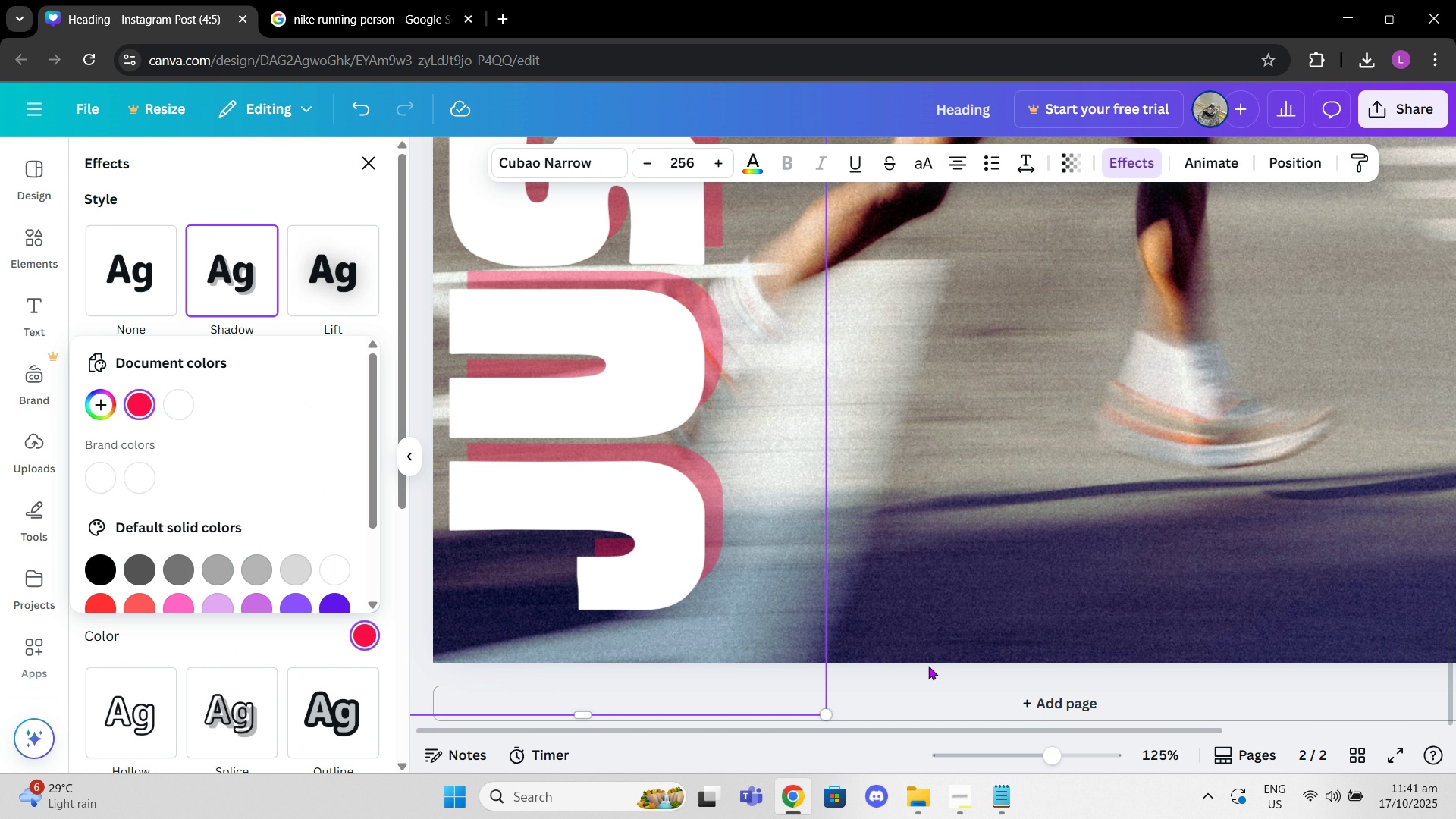 
left_click([928, 667])
 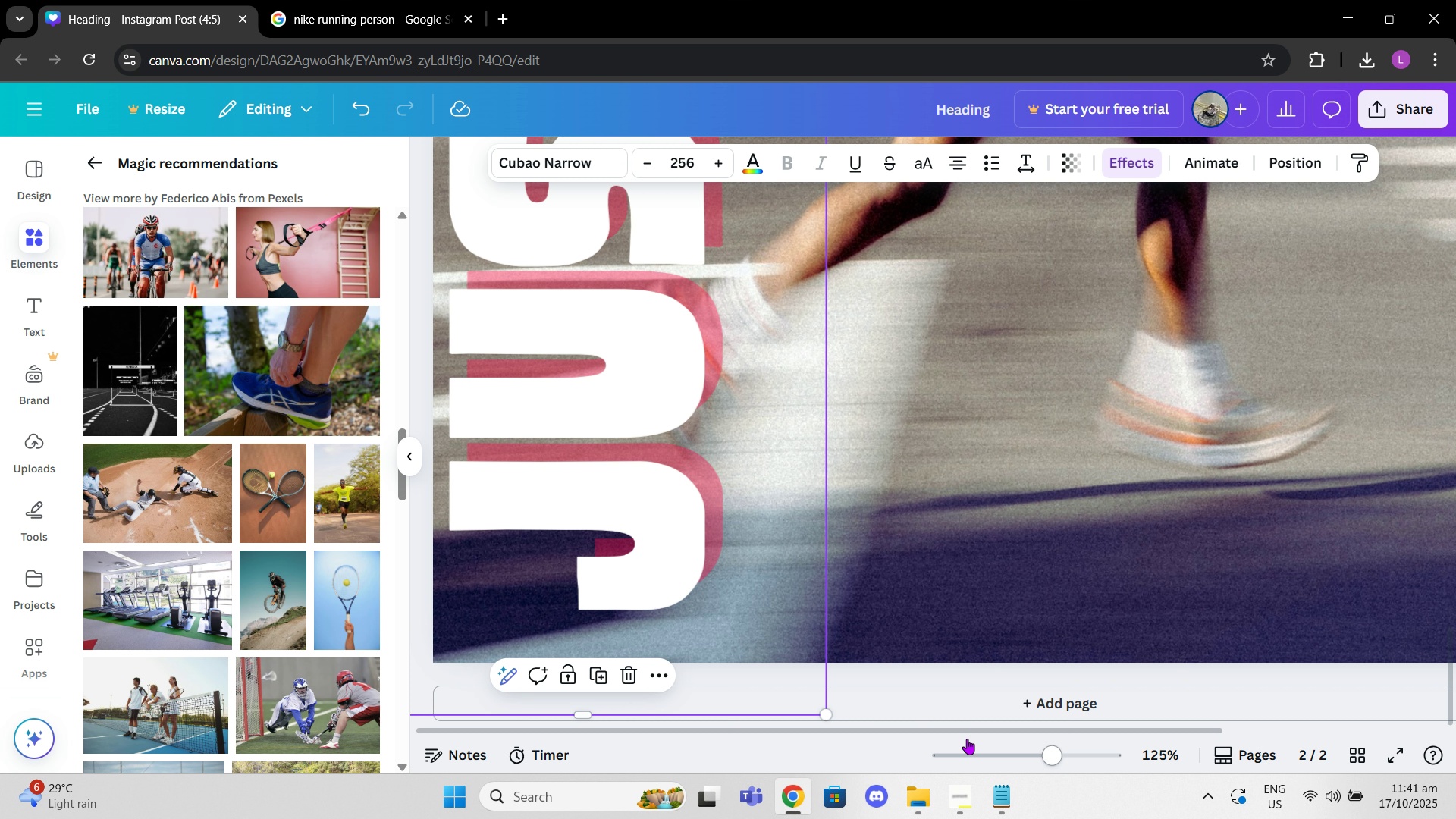 
key(Escape)
 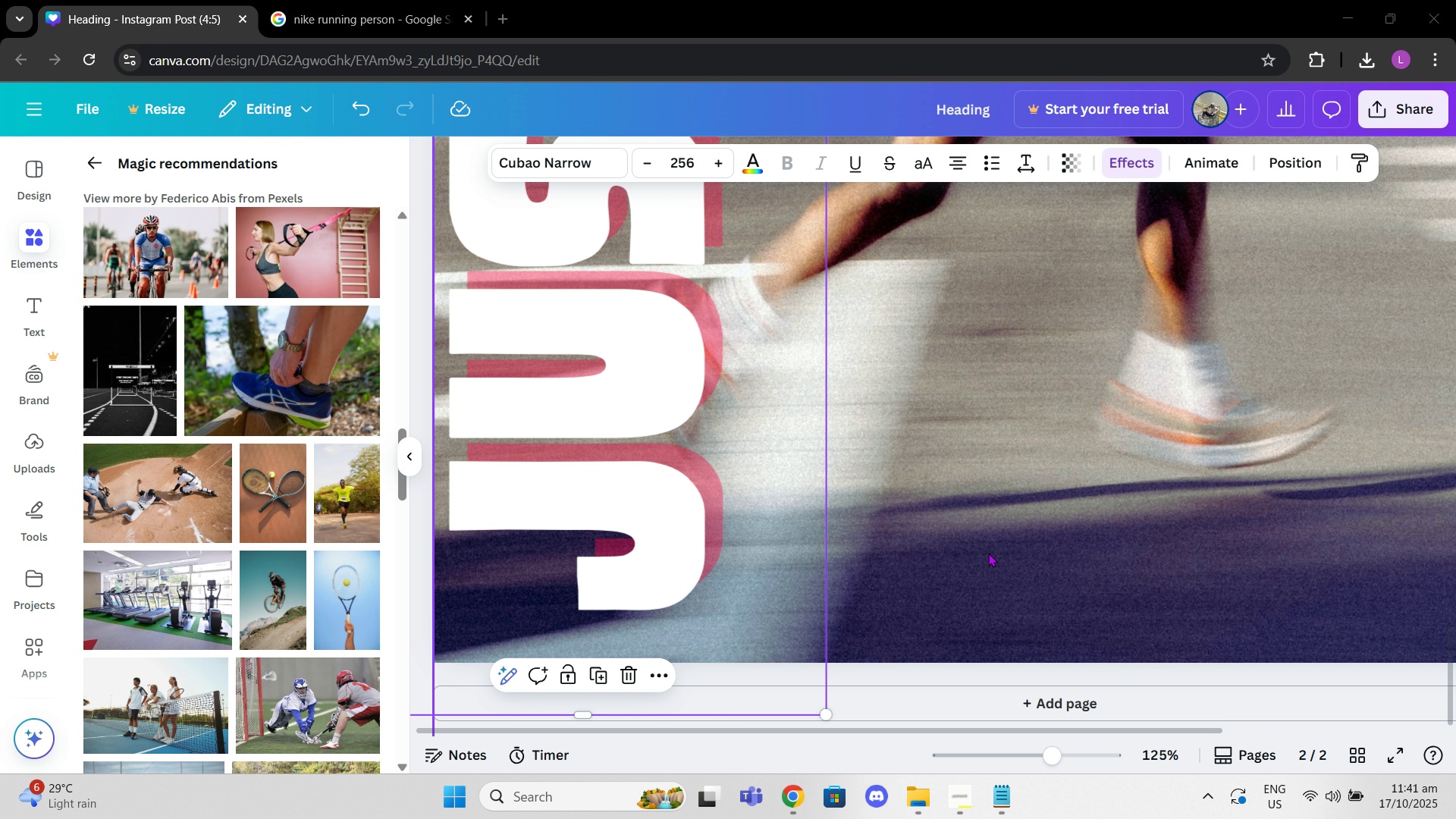 
left_click([974, 509])
 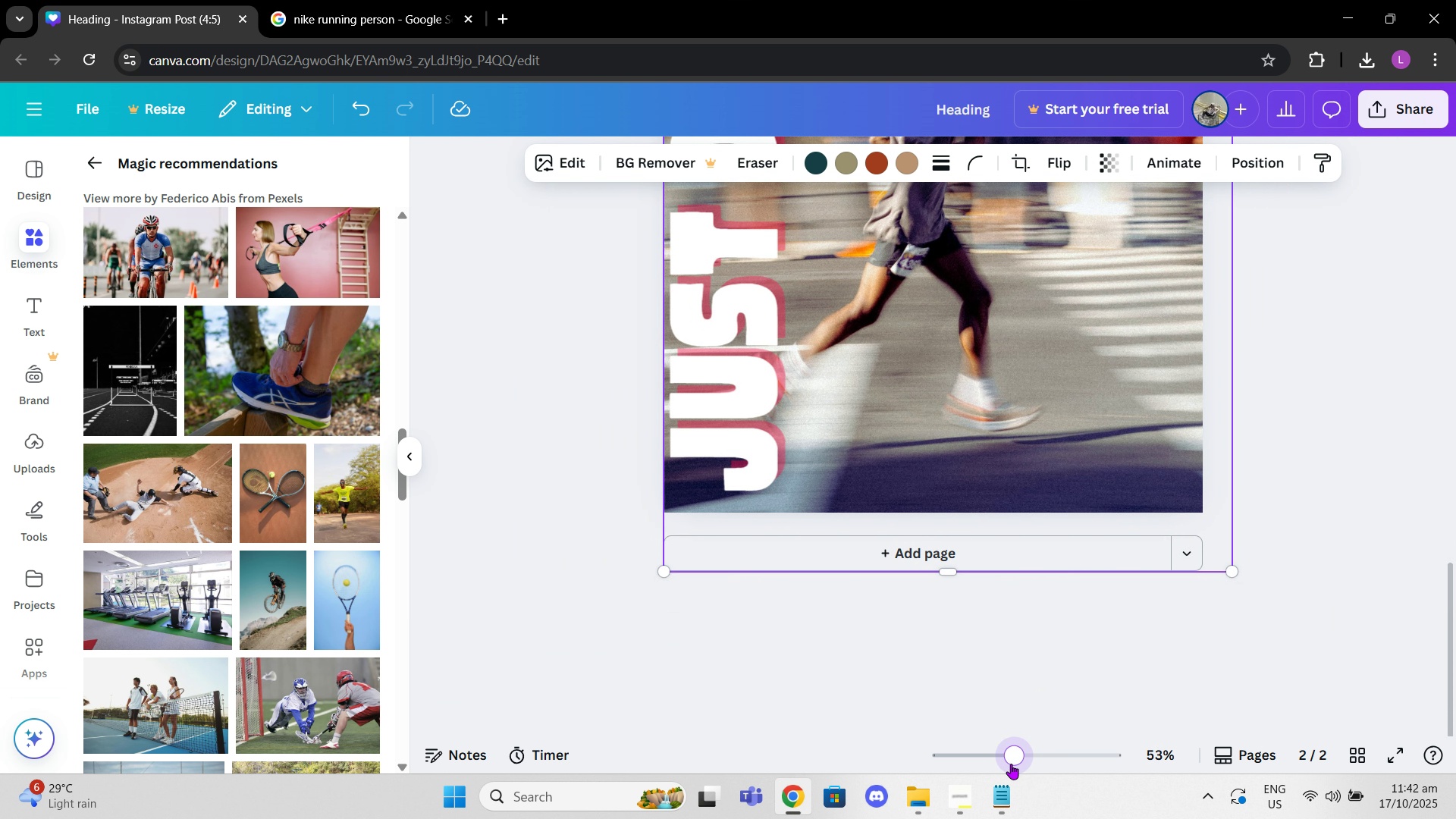 
scroll: coordinate [1017, 576], scroll_direction: up, amount: 3.0
 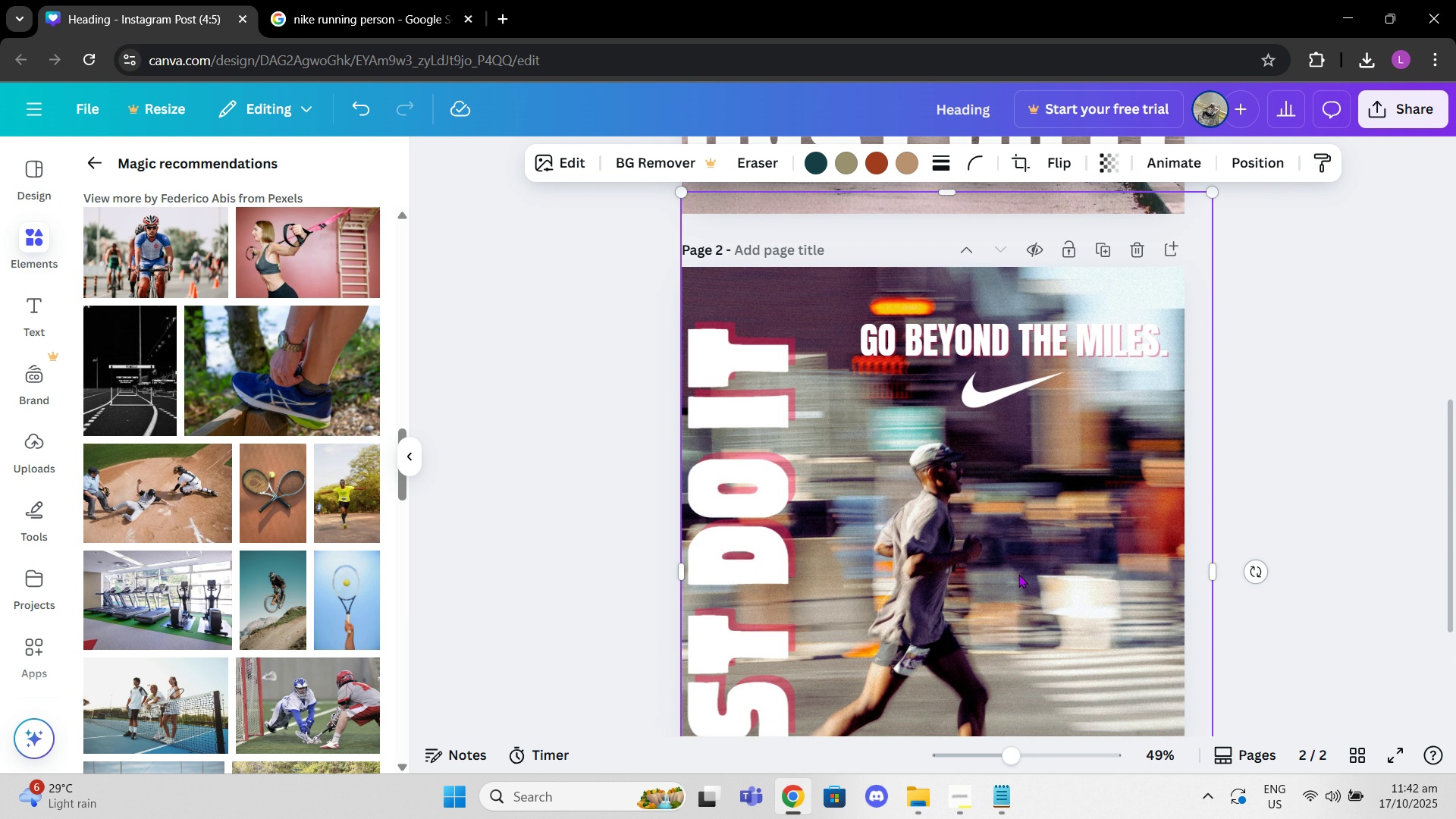 
scroll: coordinate [1018, 574], scroll_direction: down, amount: 1.0
 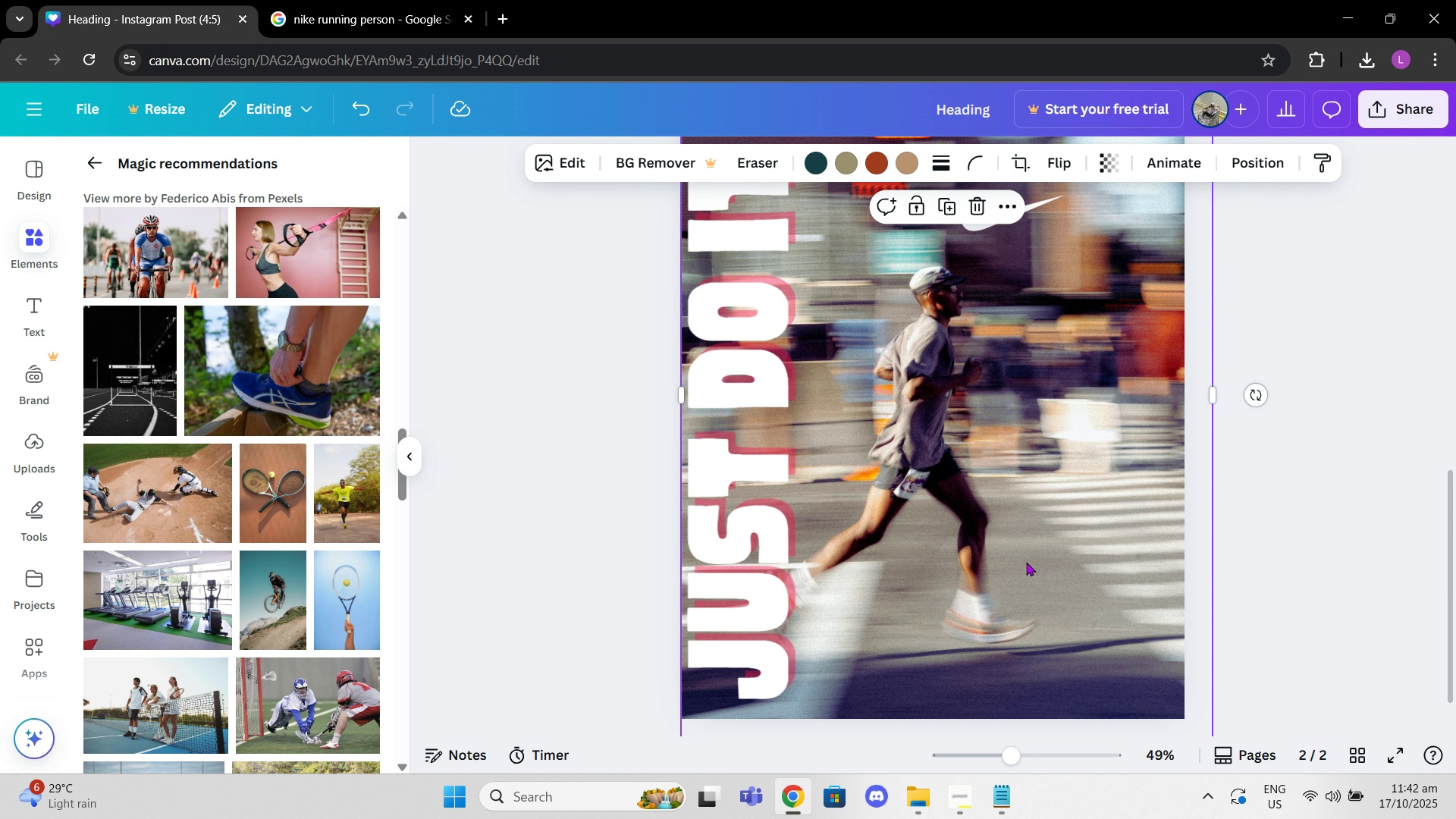 
left_click([1026, 562])
 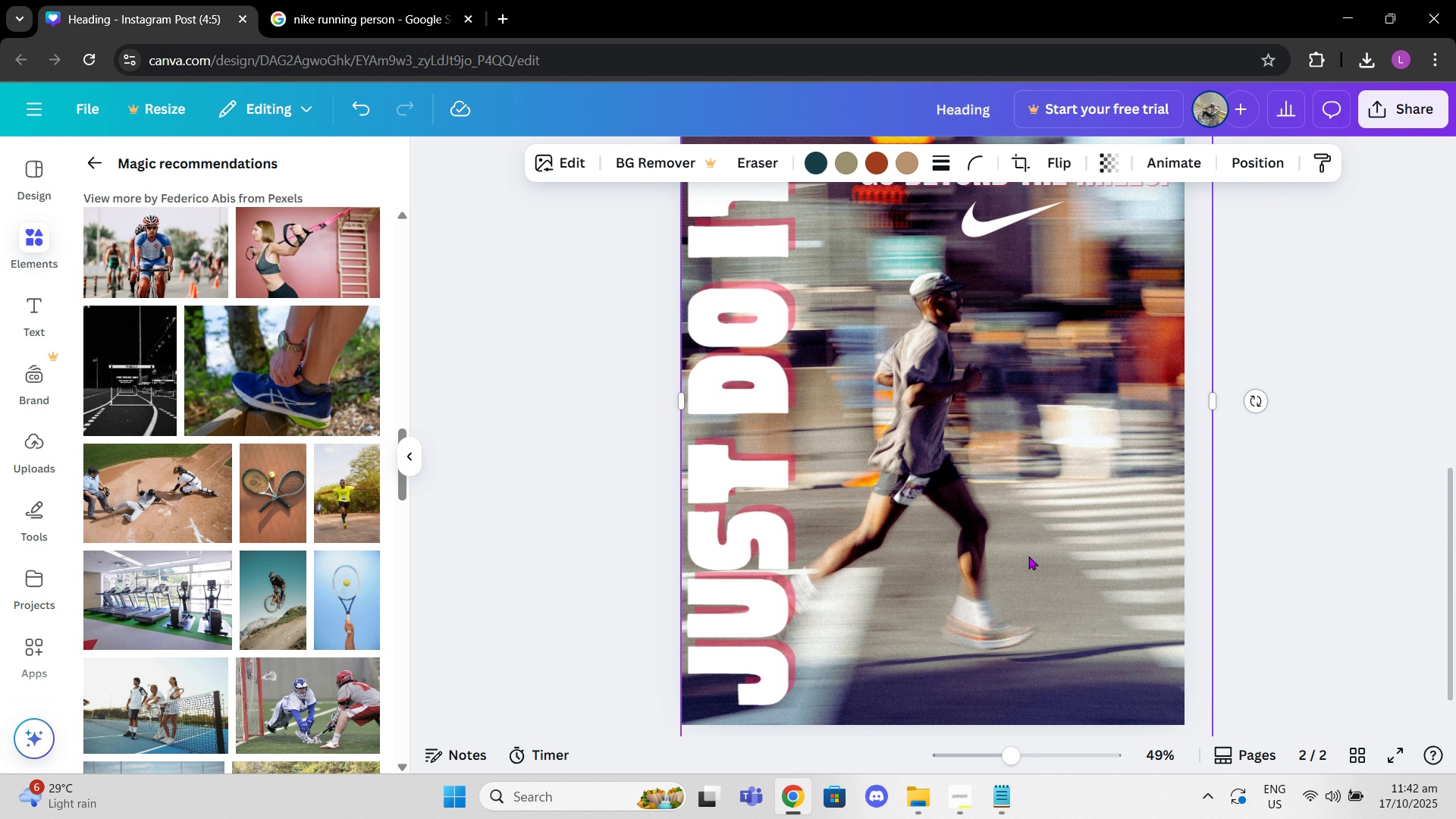 
scroll: coordinate [1028, 556], scroll_direction: up, amount: 3.0
 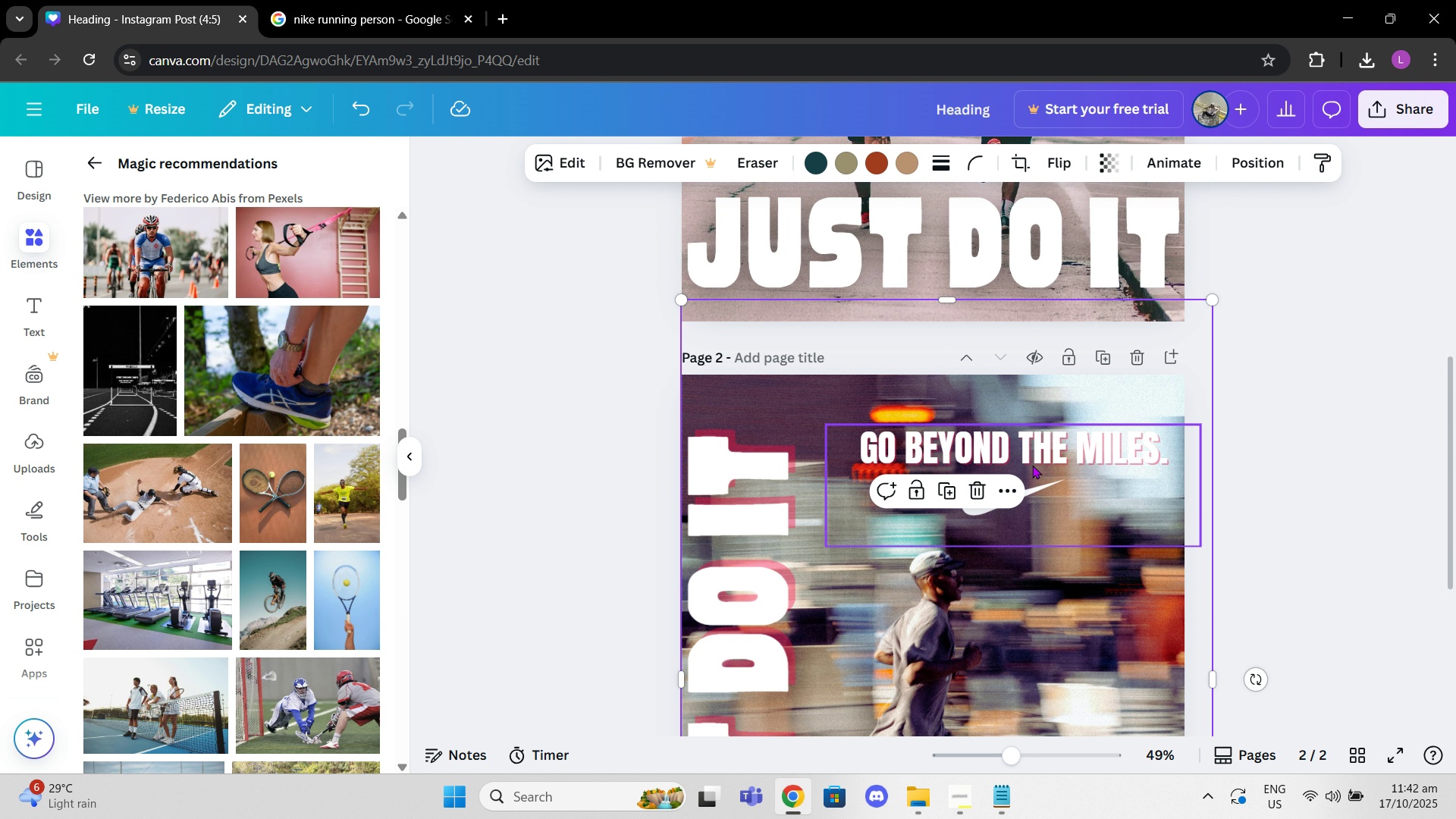 
left_click([1028, 460])
 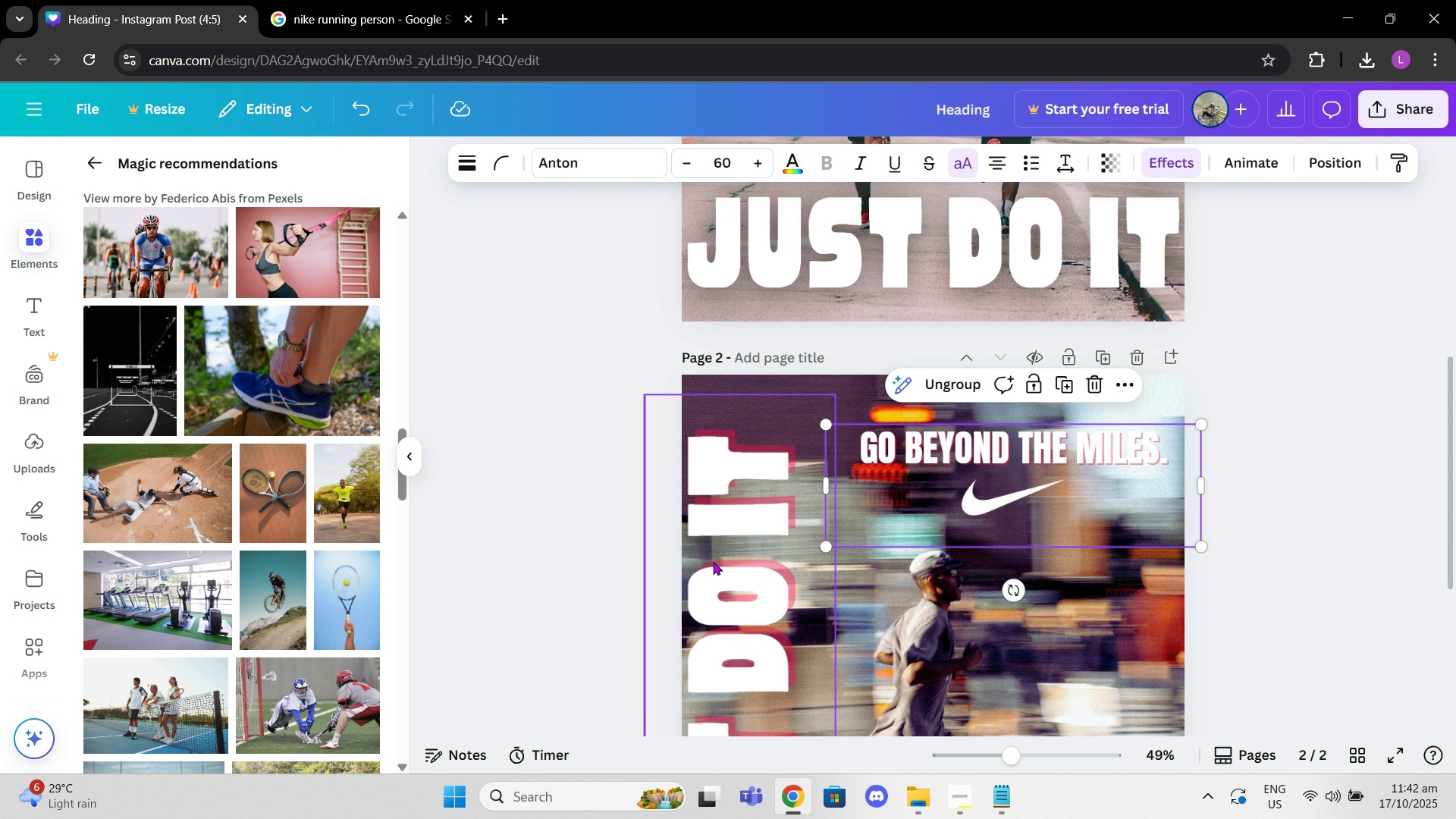 
left_click([716, 561])
 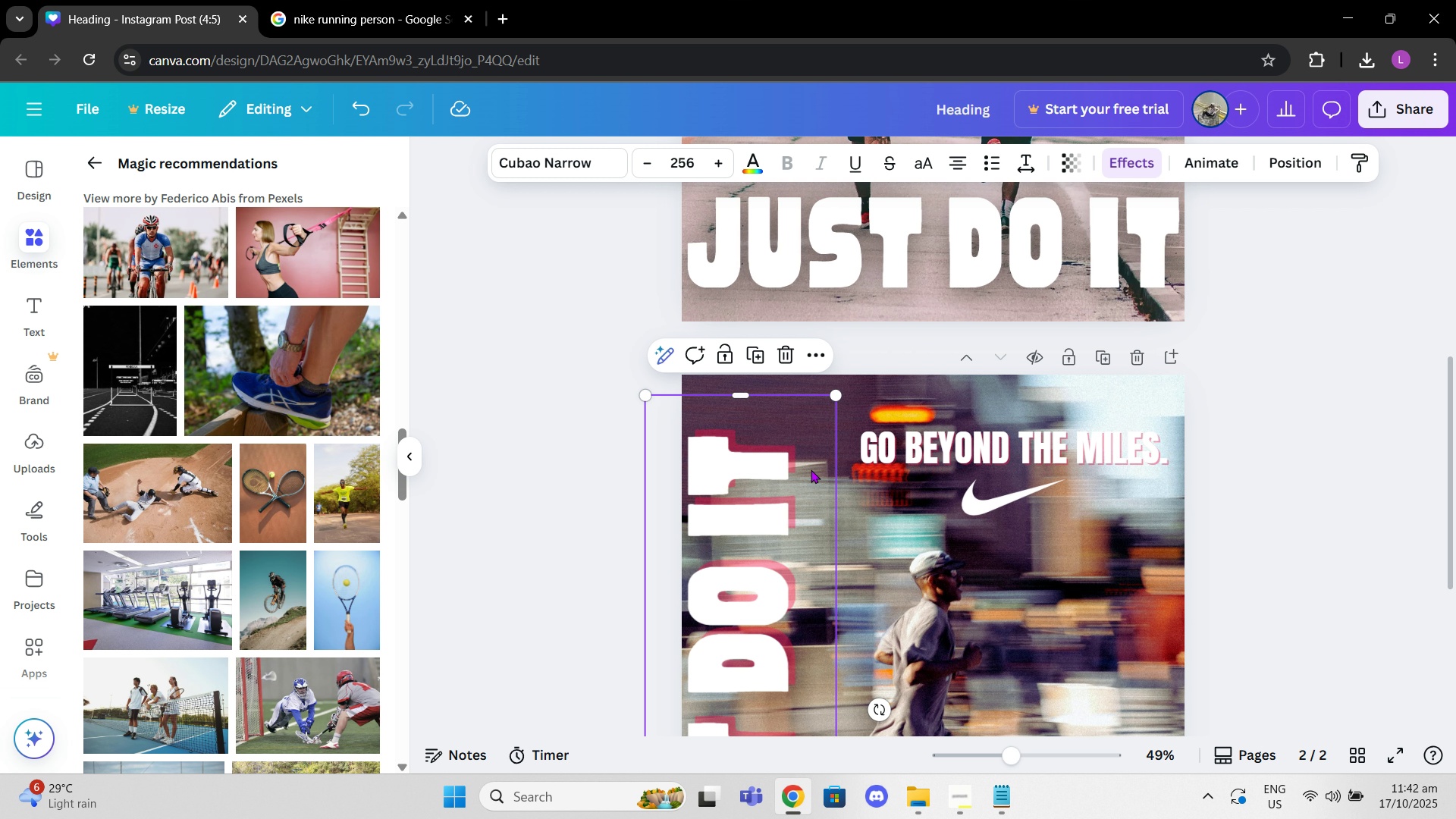 
key(Control+Z)
 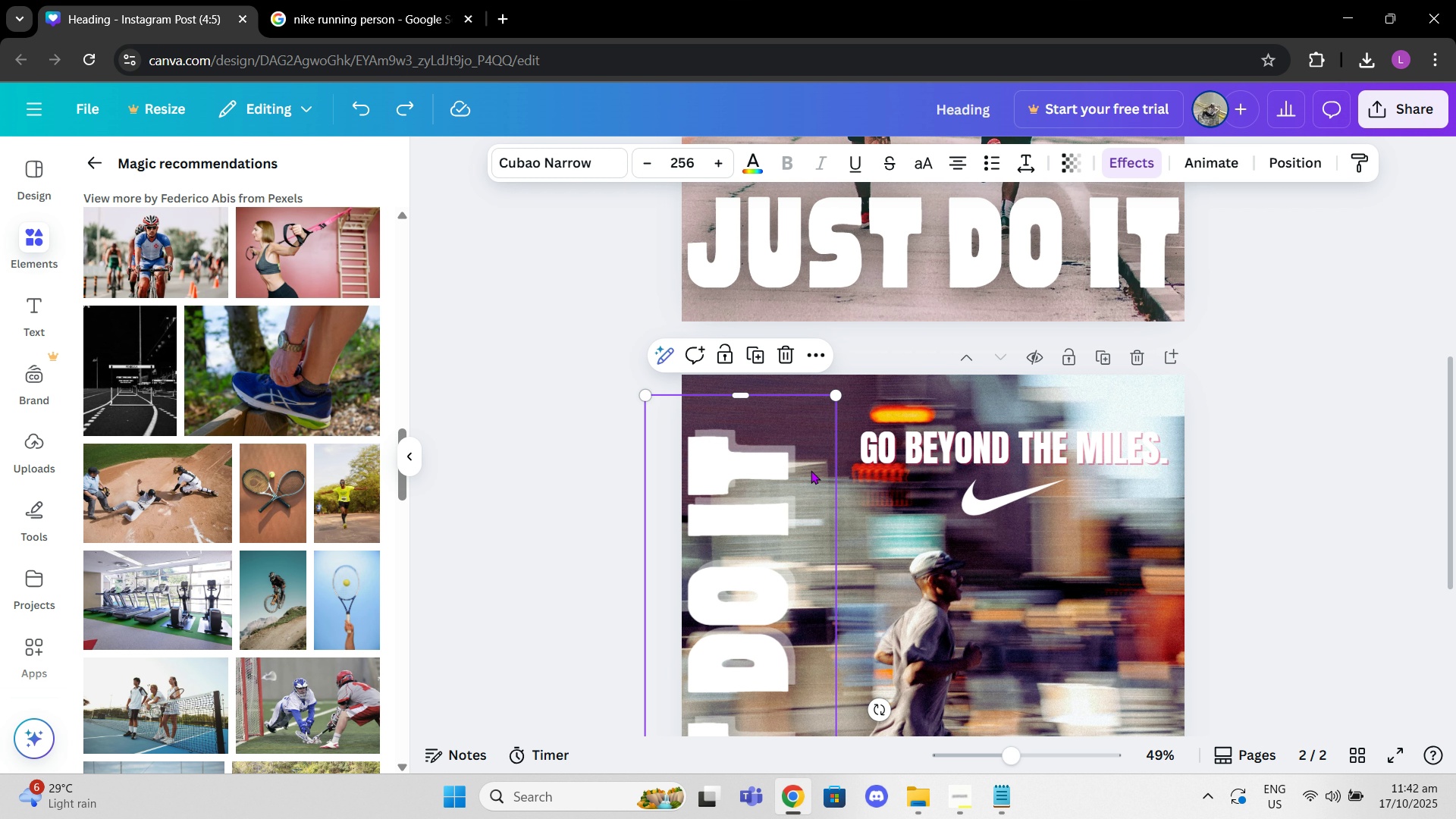 
key(Control+Z)
 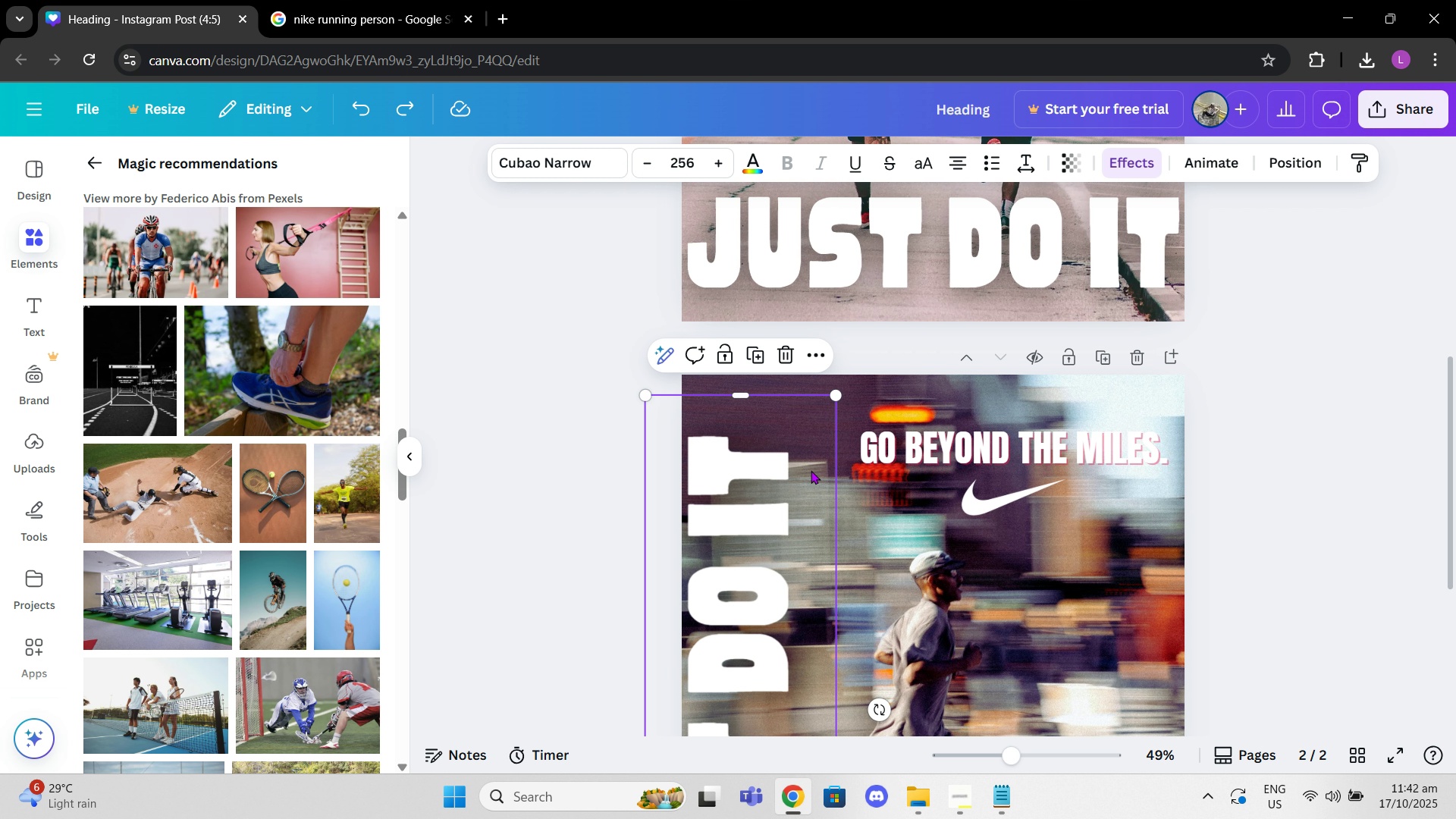 
key(Control+Z)
 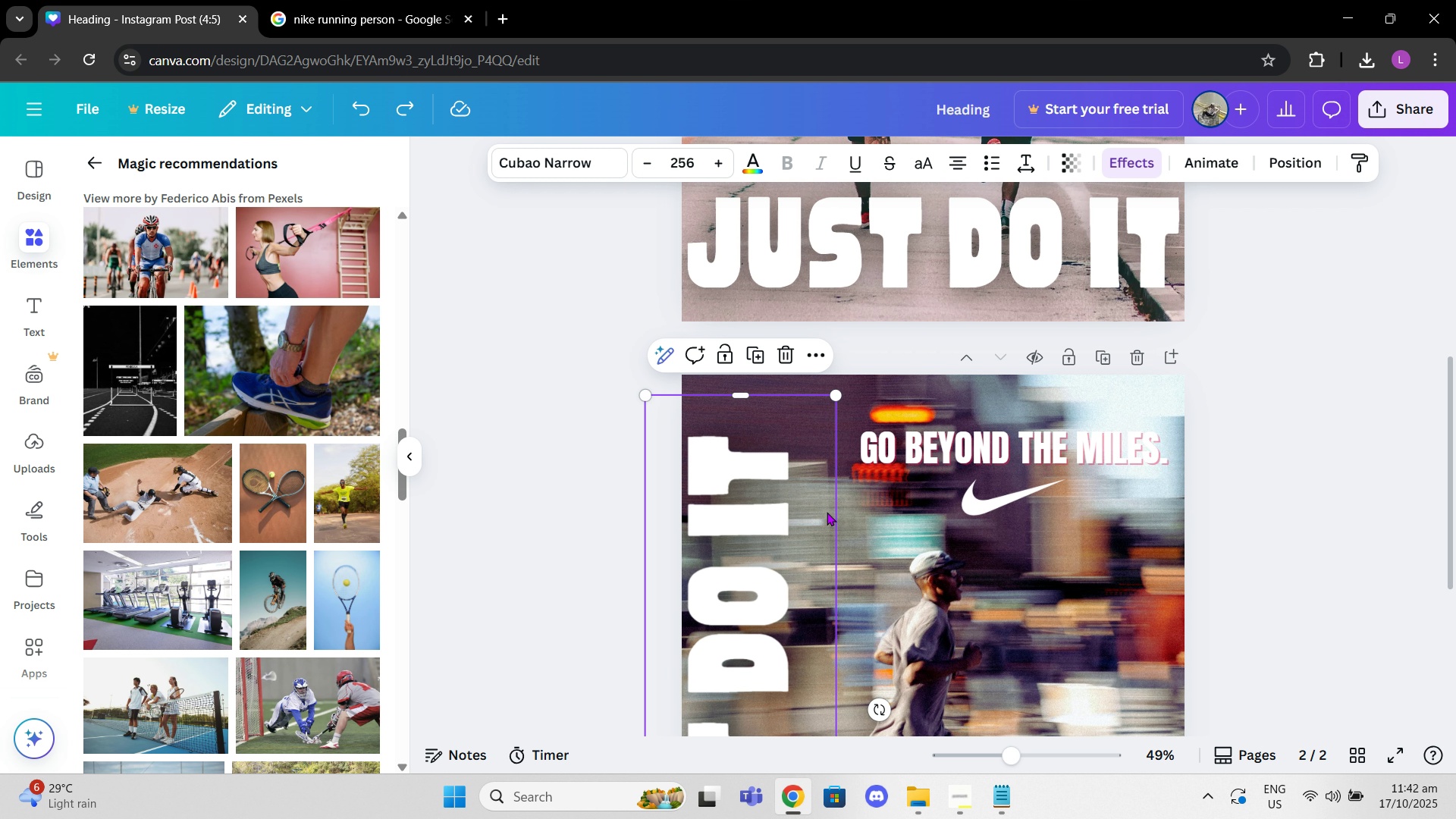 
scroll: coordinate [924, 485], scroll_direction: down, amount: 4.0
 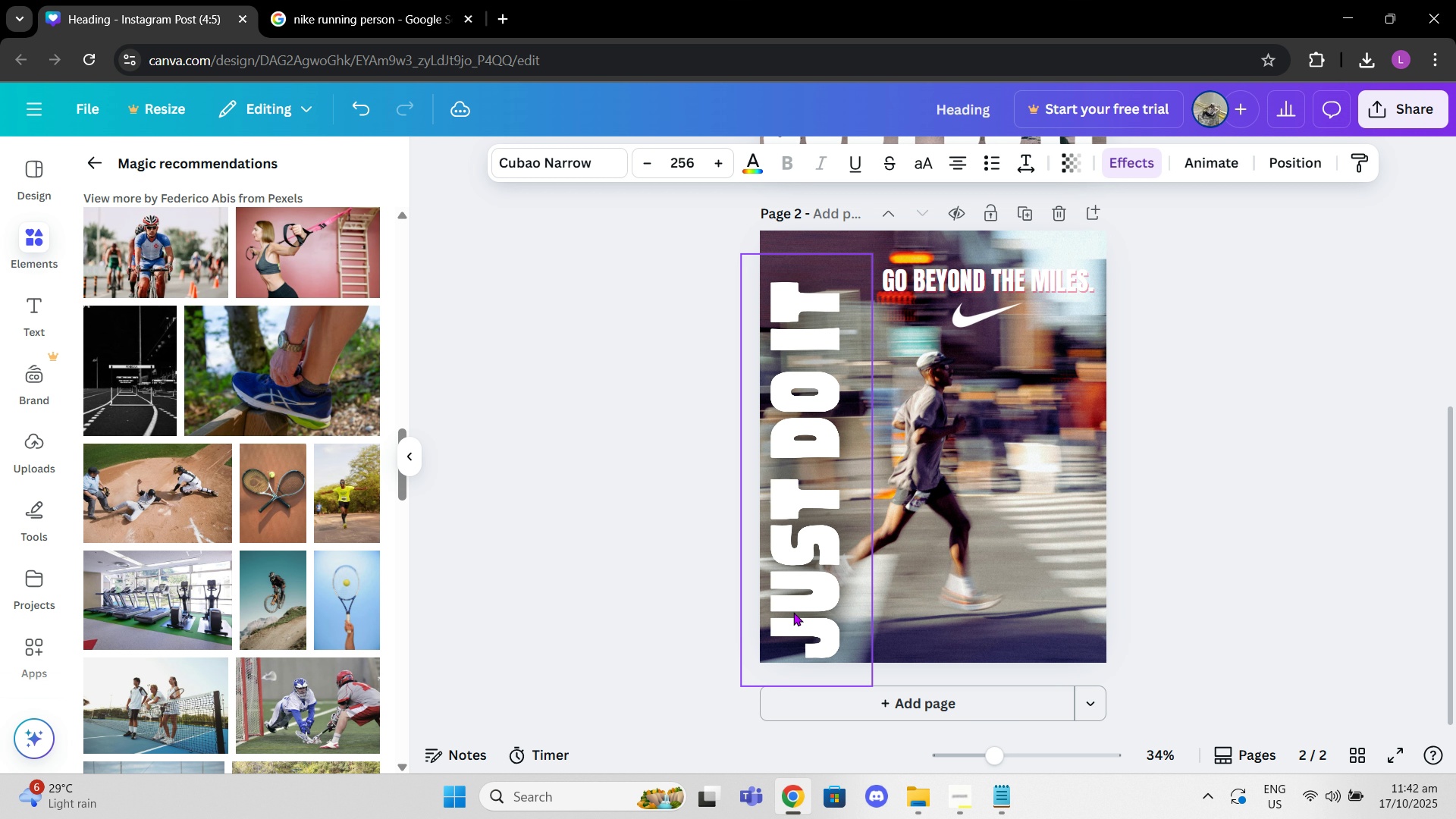 
wait(6.25)
 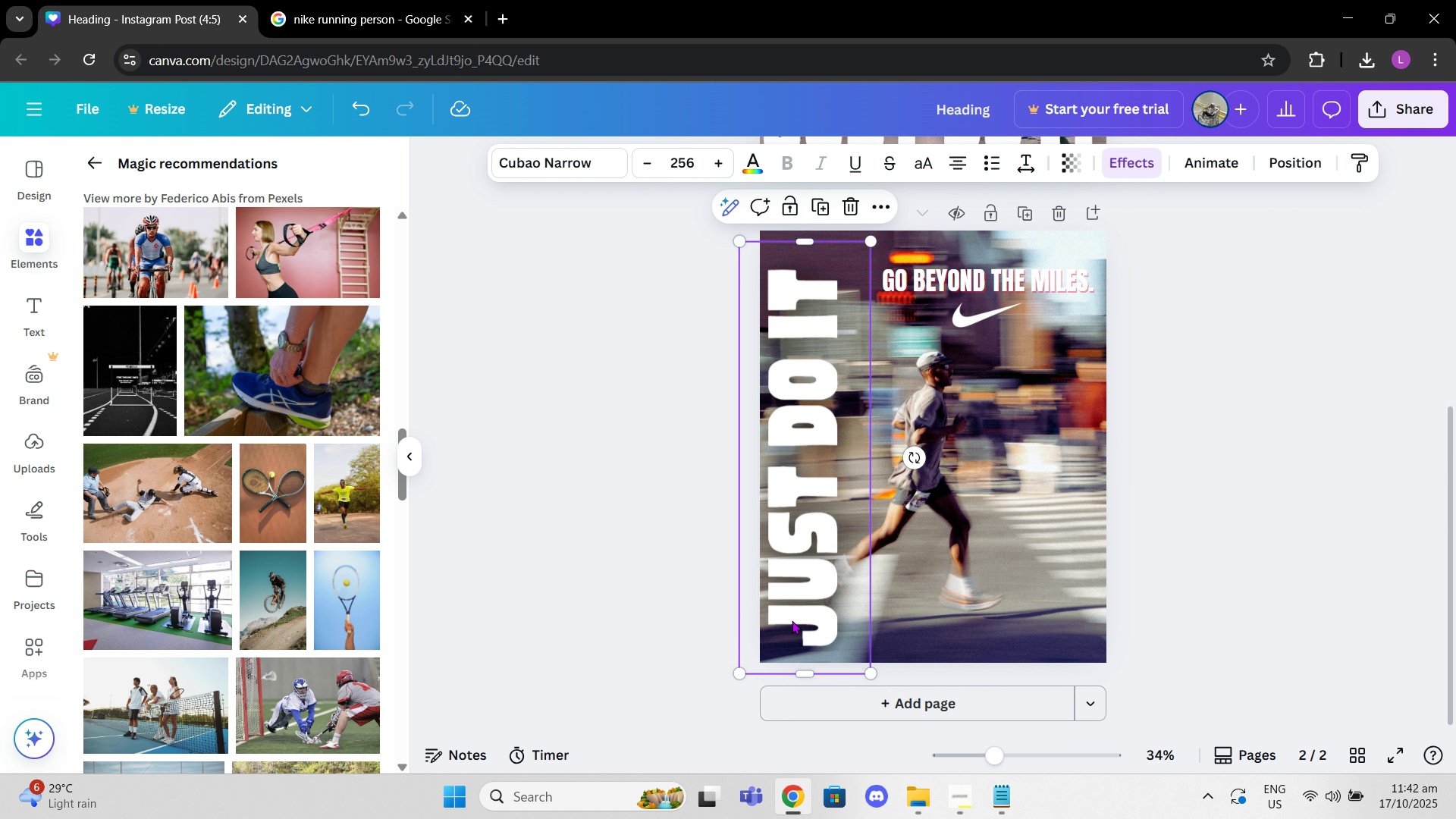 
left_click([1018, 297])
 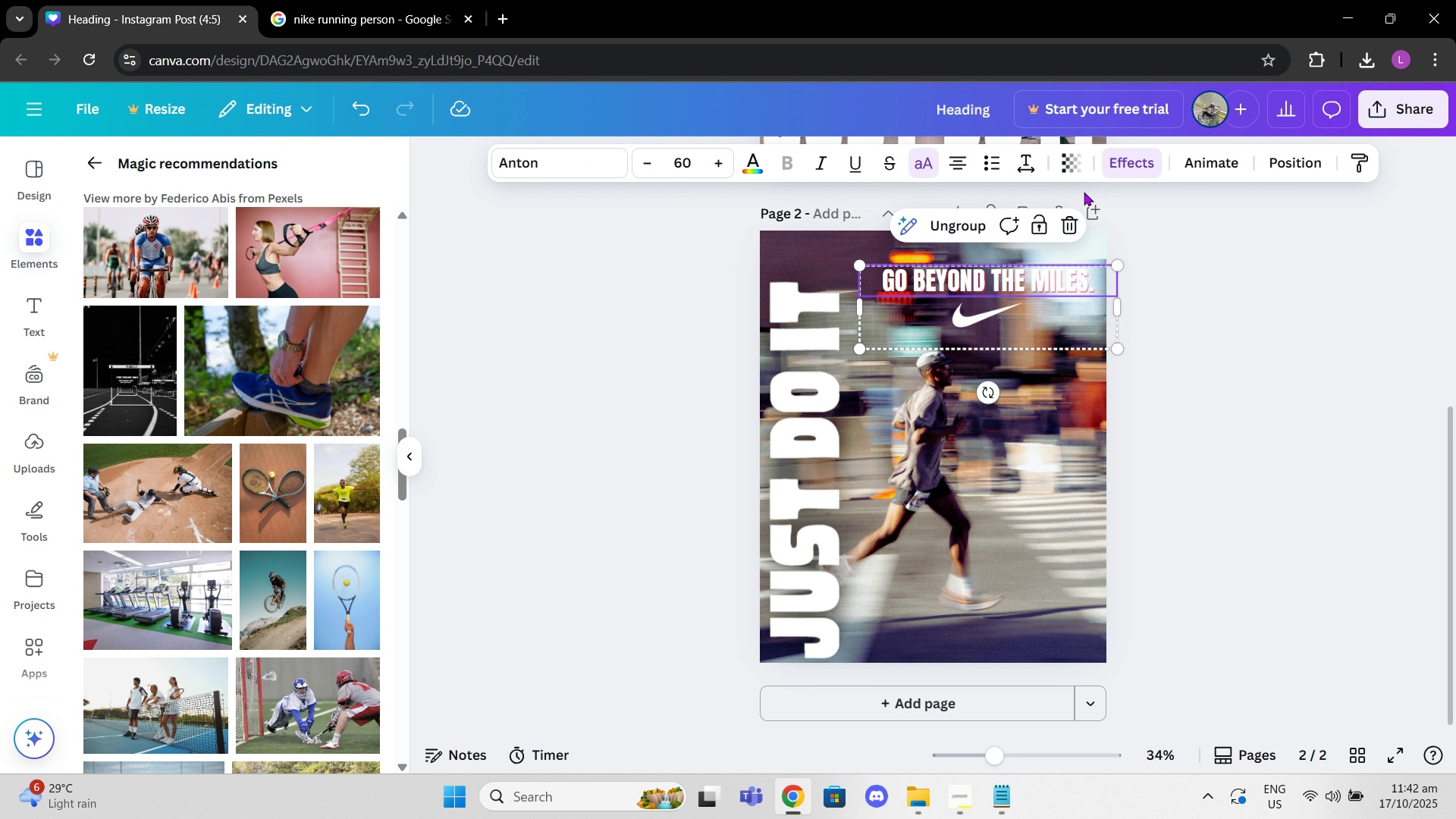 
left_click([1123, 171])
 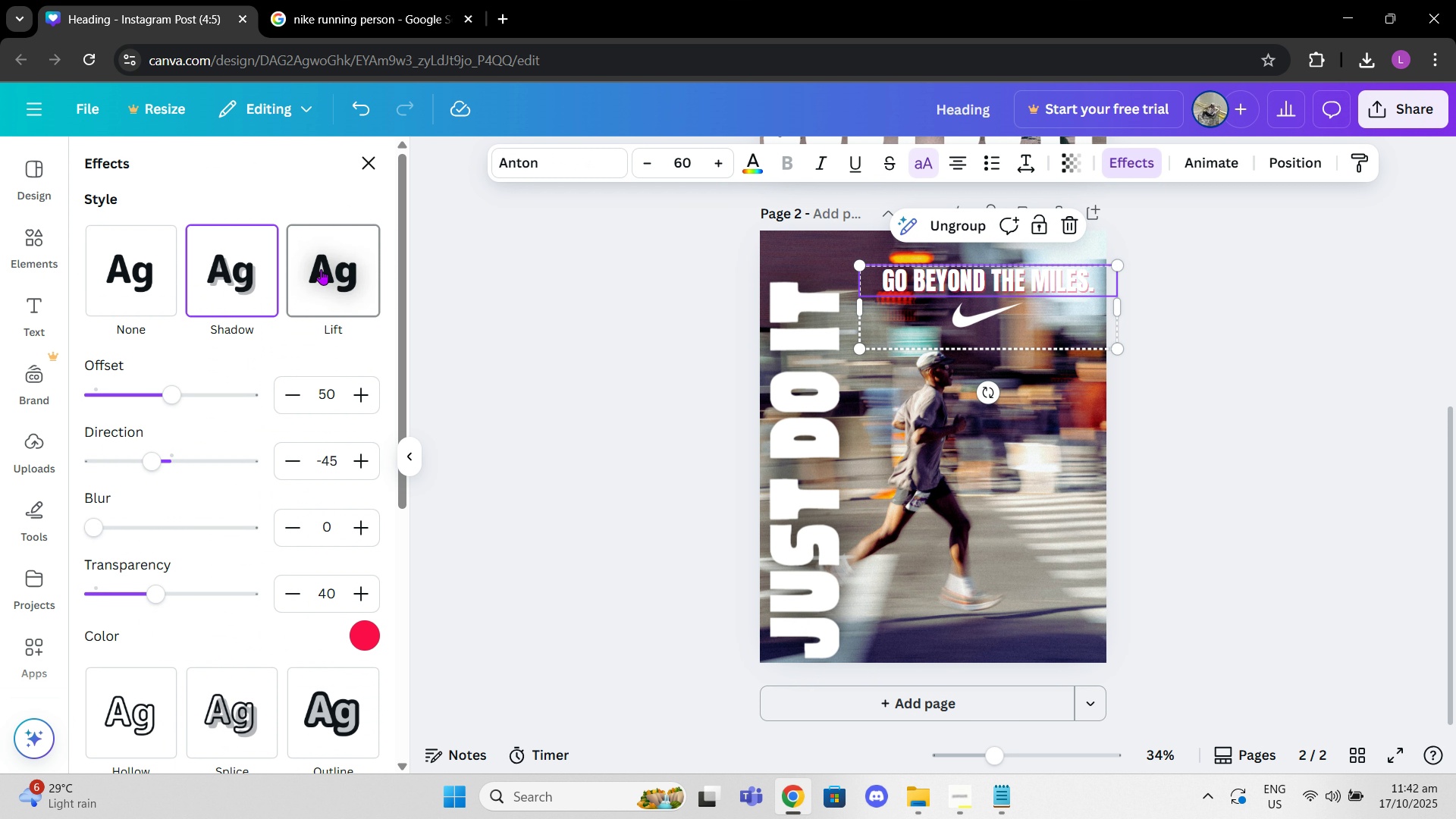 
left_click([321, 269])
 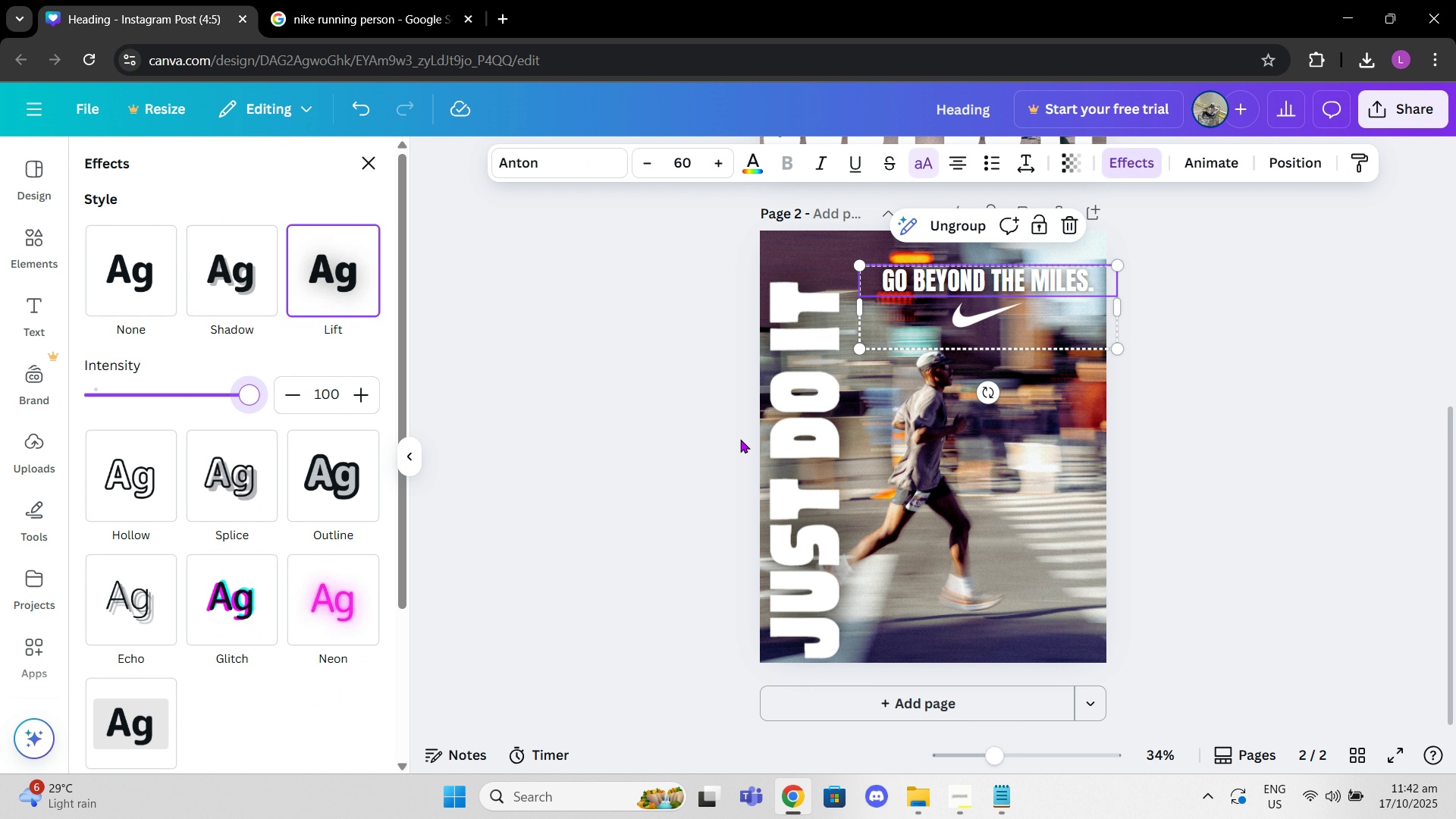 
left_click([788, 451])
 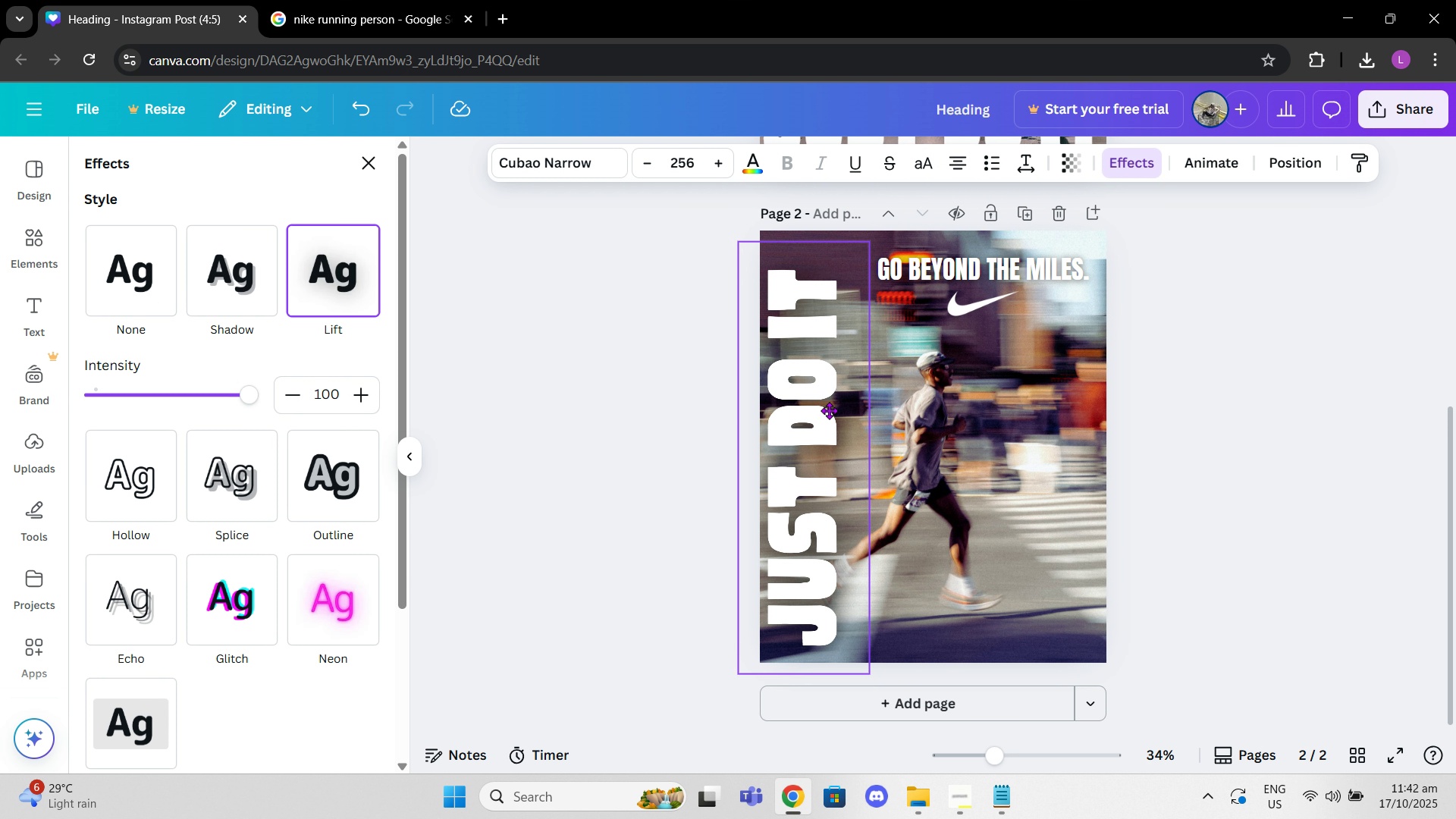 
wait(7.37)
 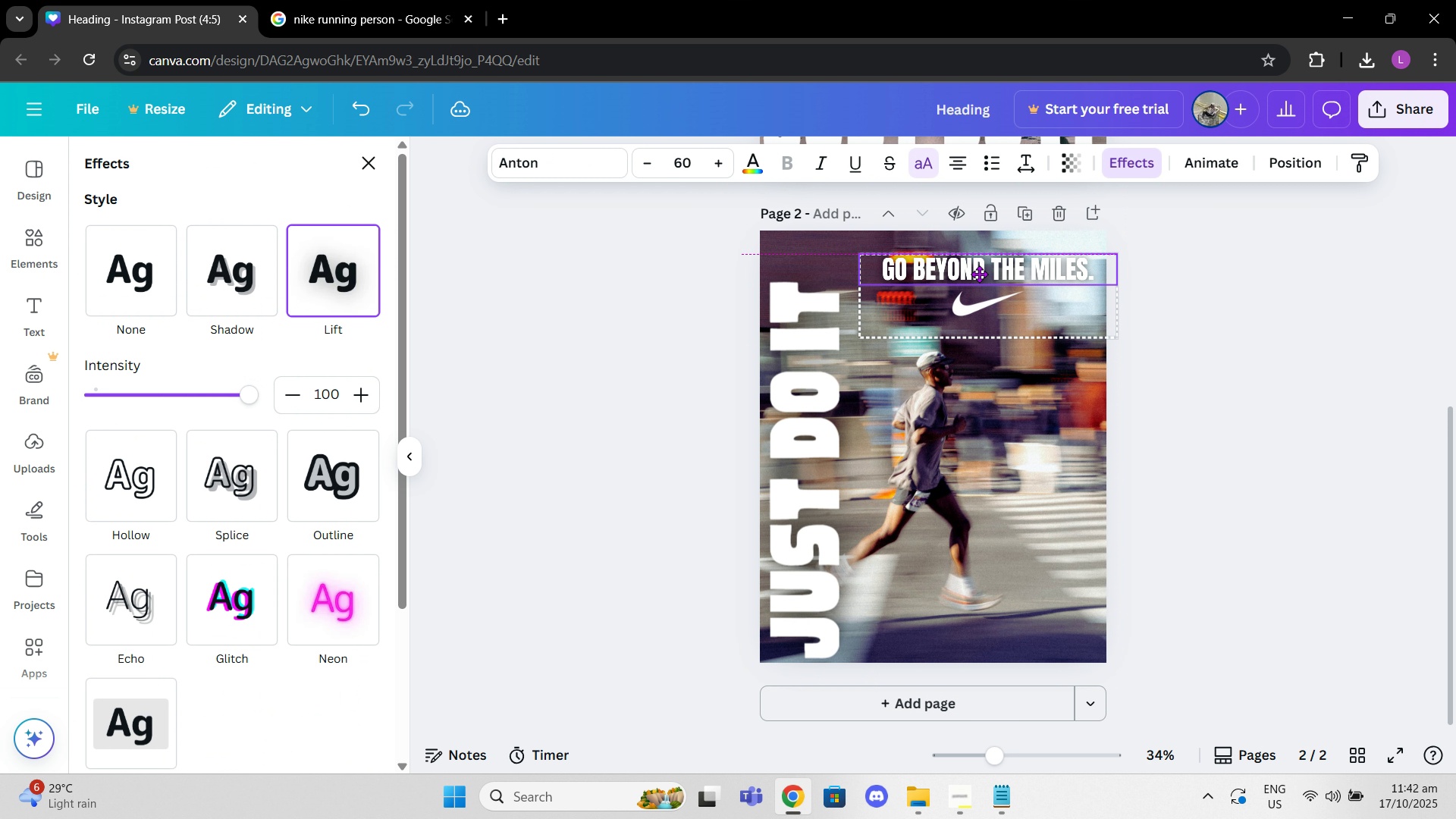 
left_click([1173, 419])
 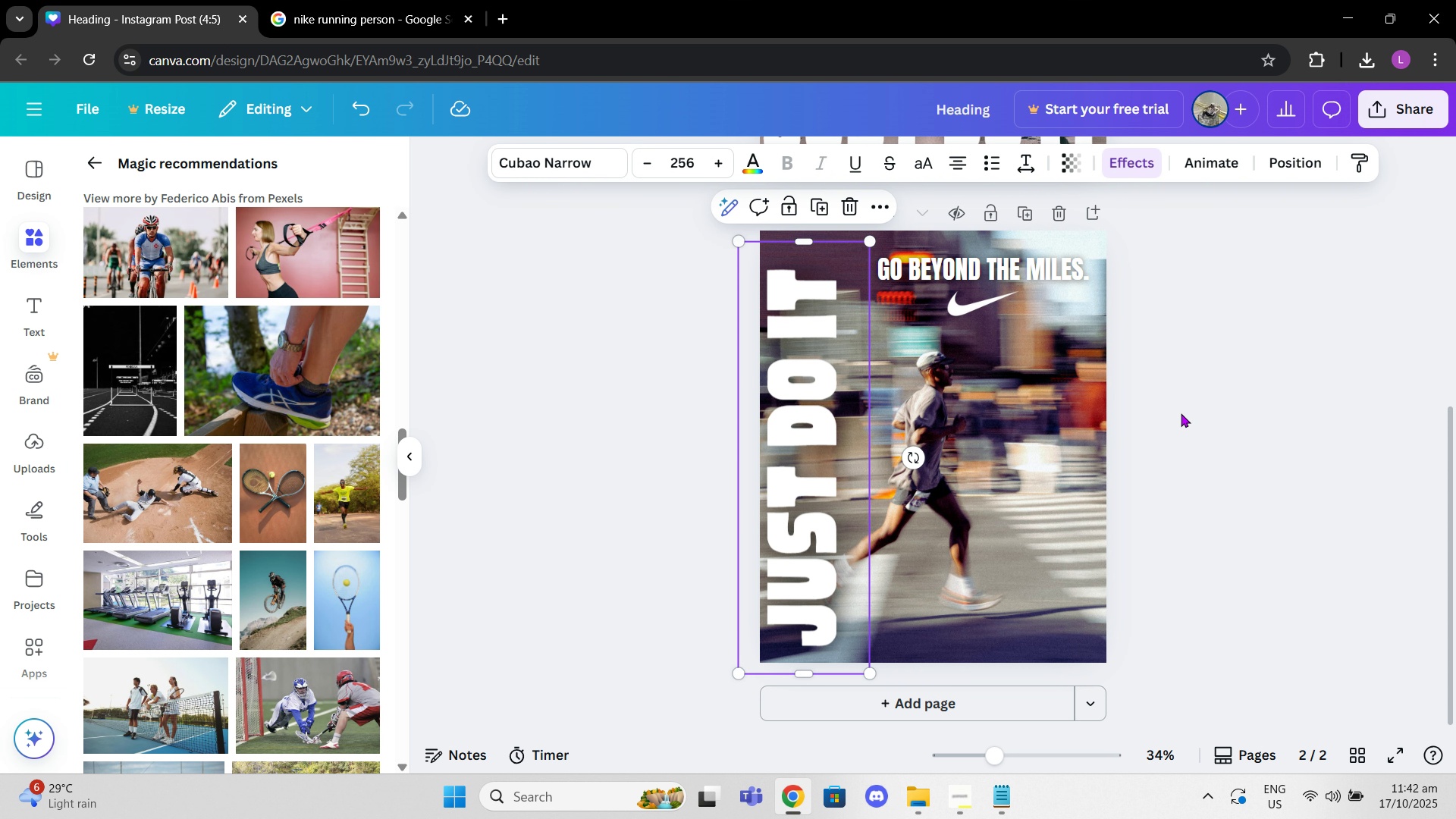 
left_click([1181, 413])
 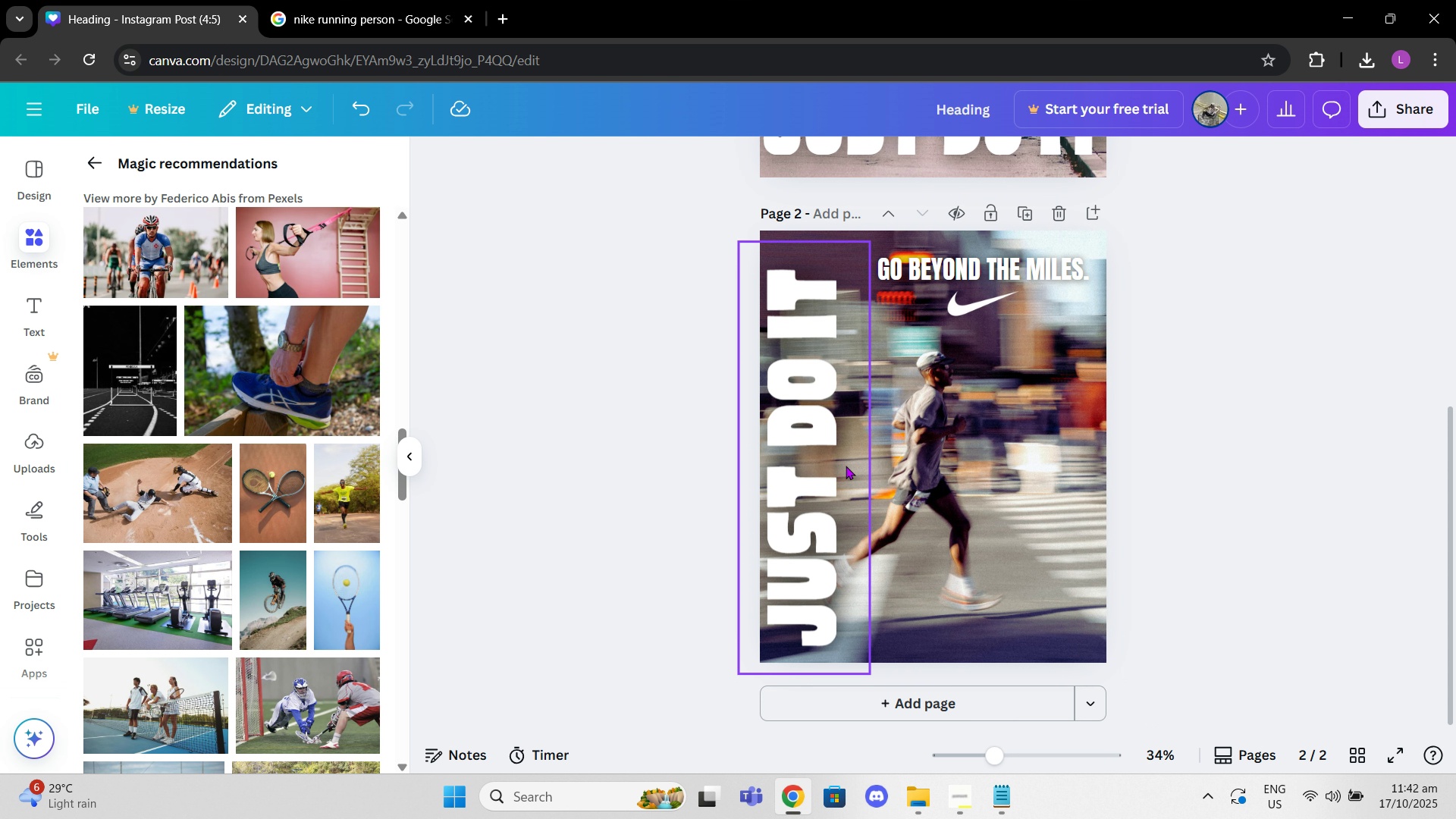 
left_click([846, 466])
 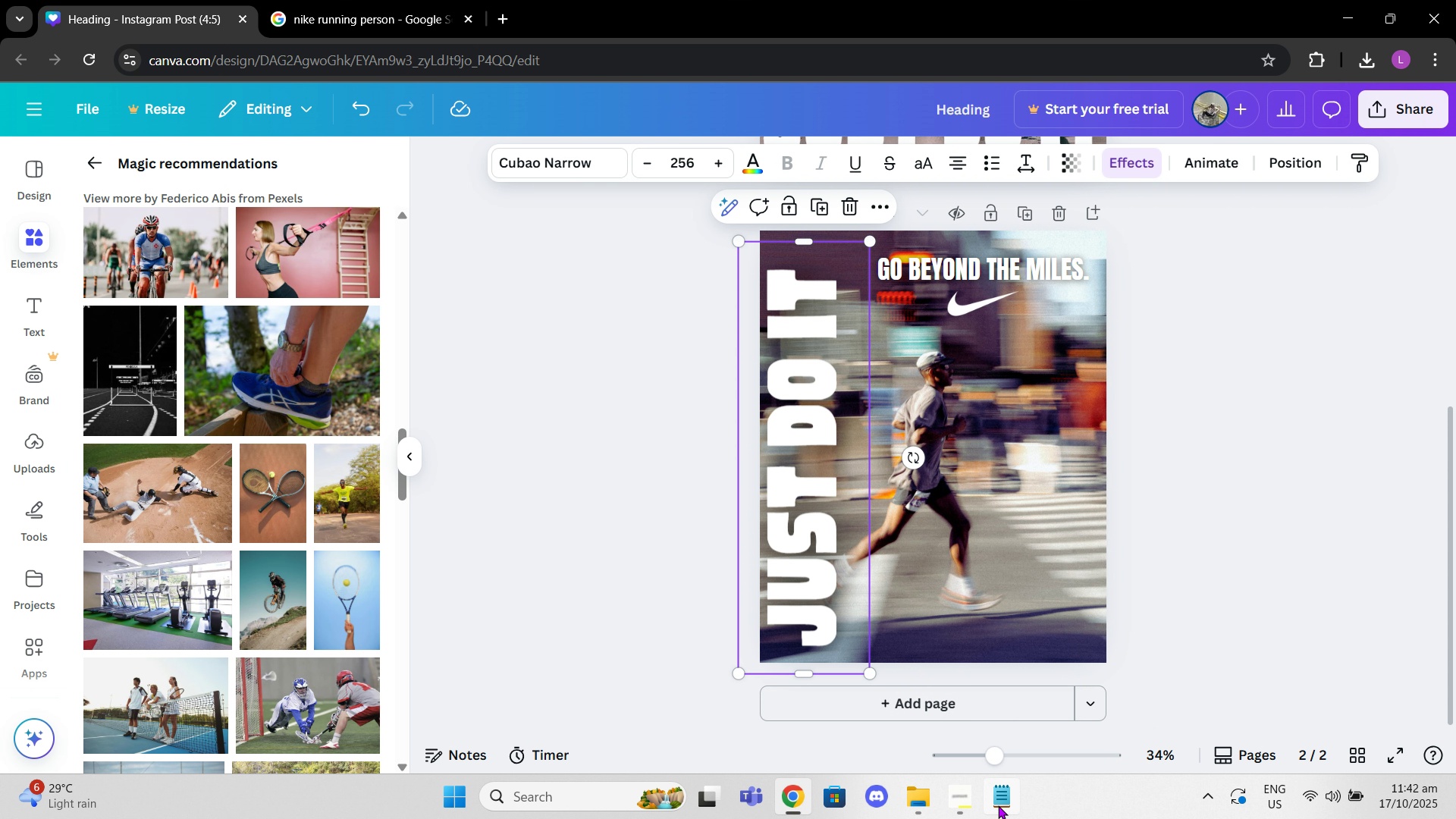 
left_click([998, 805])
 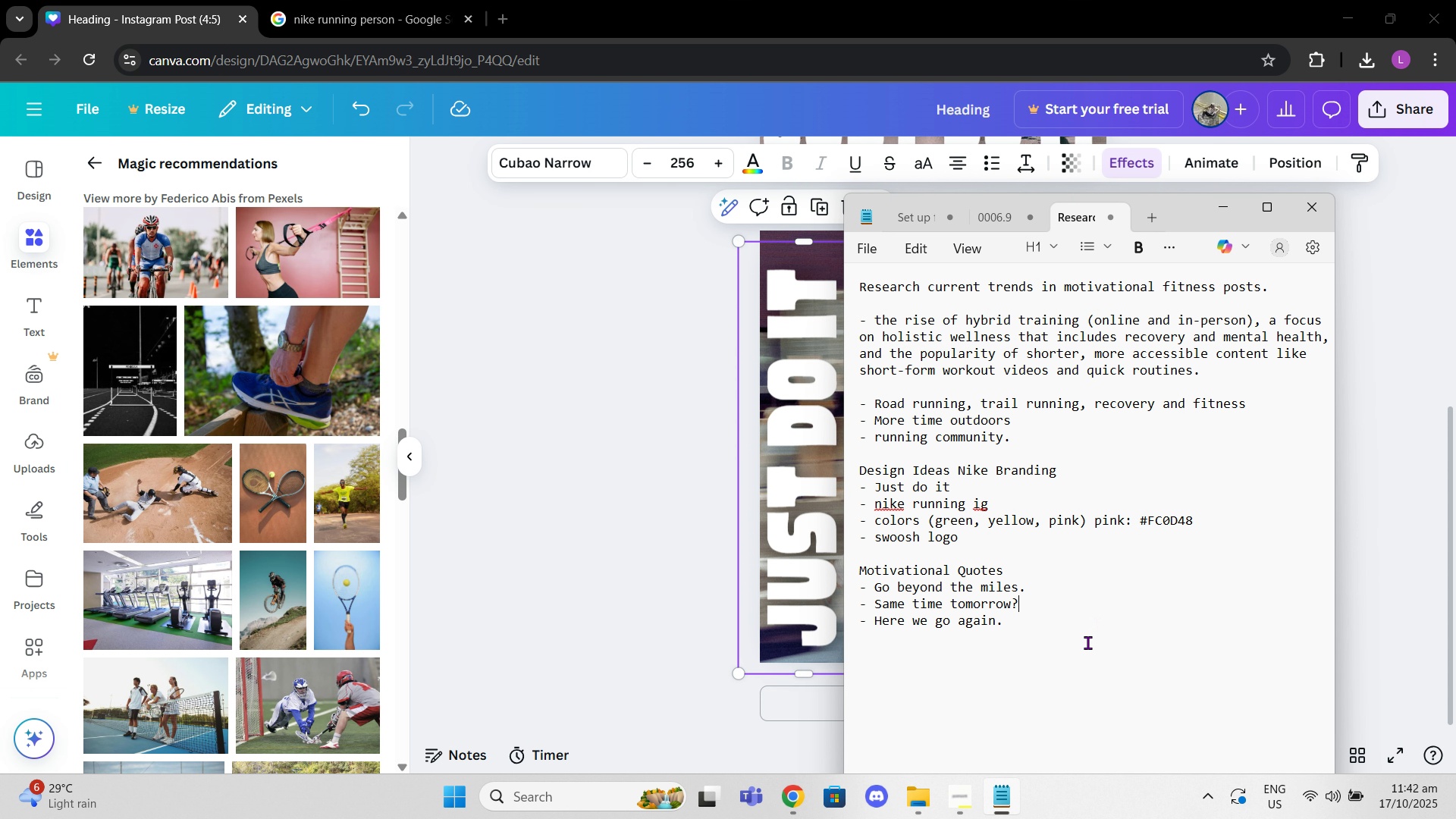 
double_click([1086, 642])
 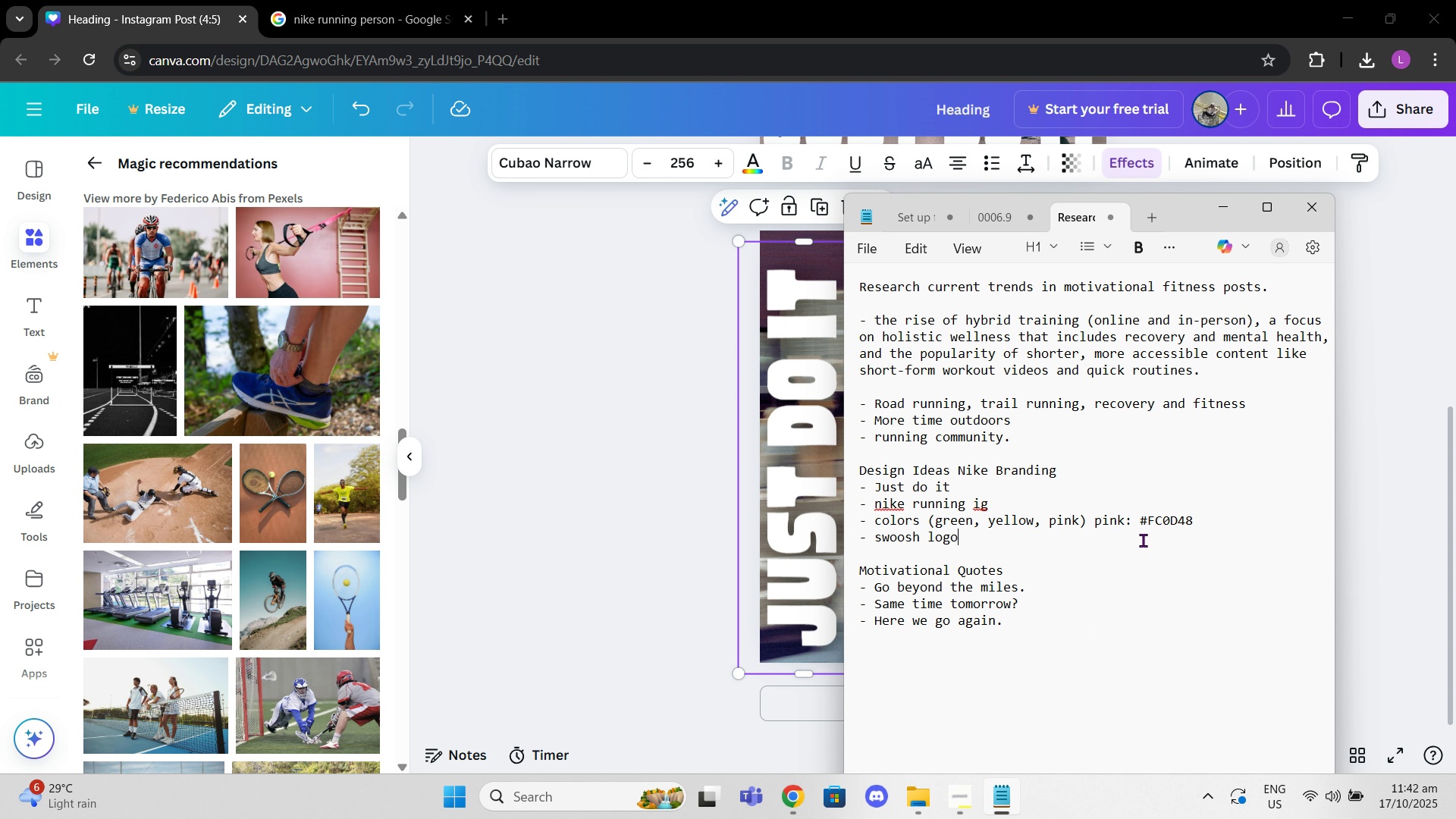 
left_click([1143, 540])
 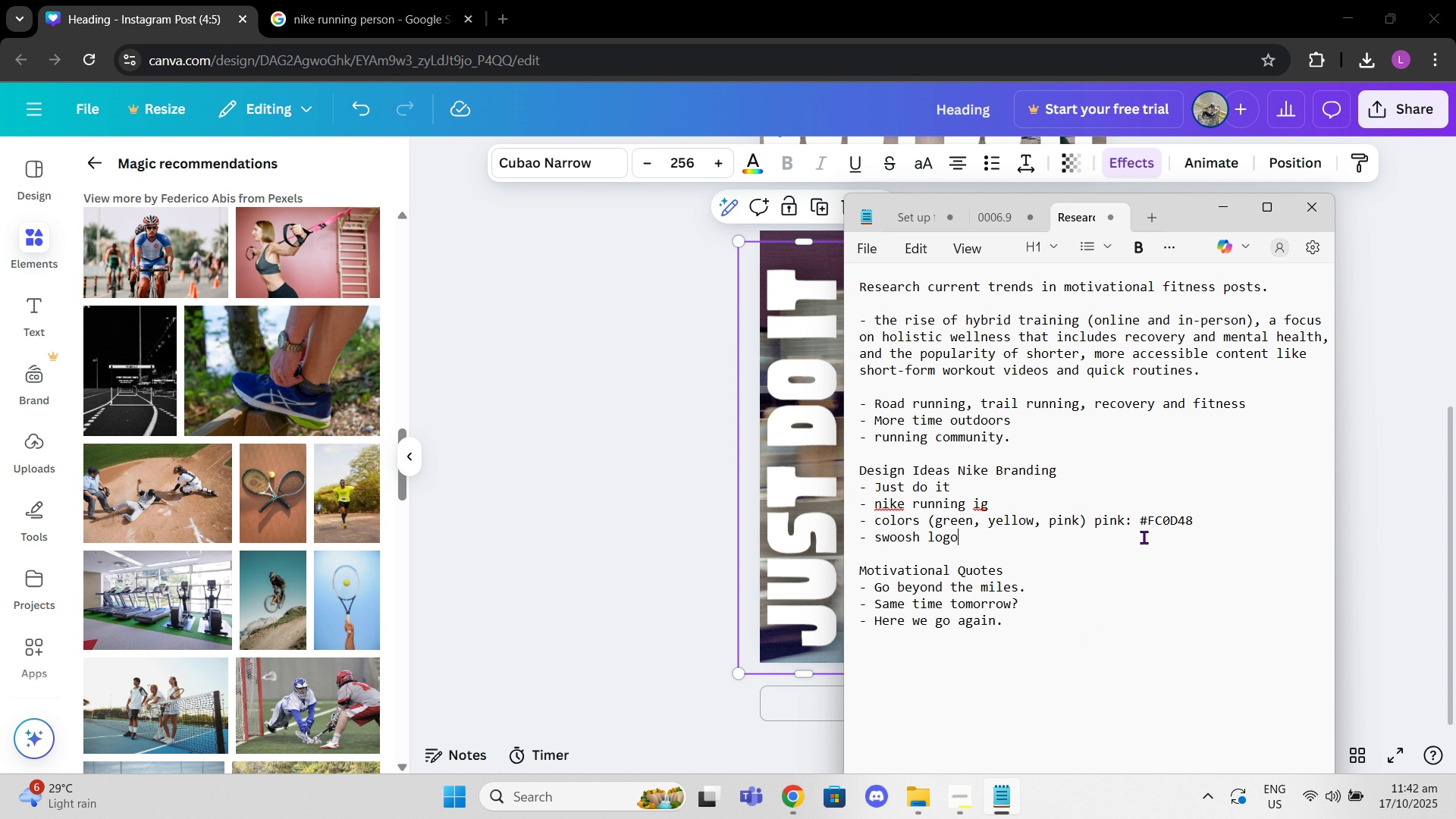 
key(Shift+Backslash)
 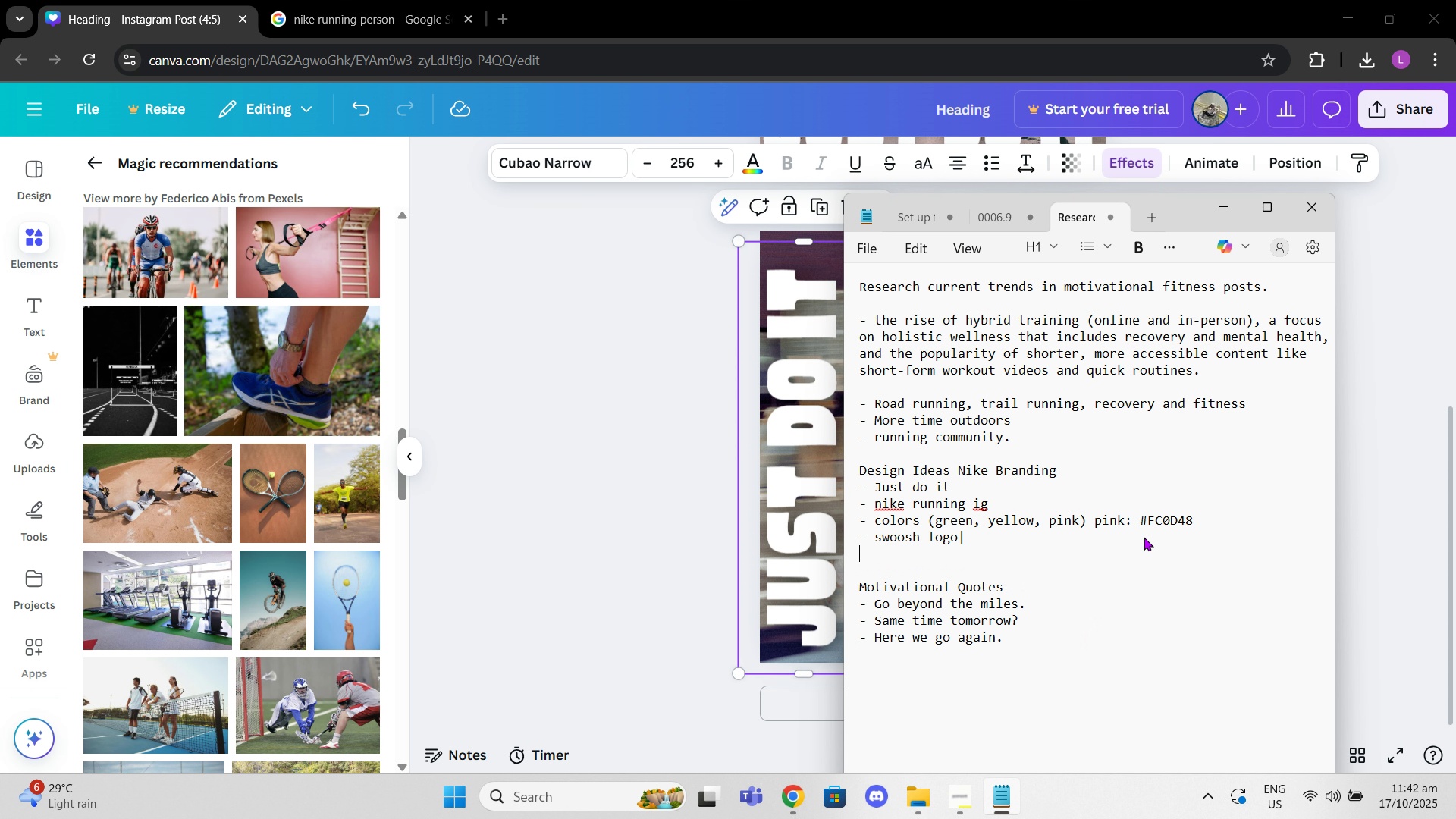 
key(Shift+Enter)
 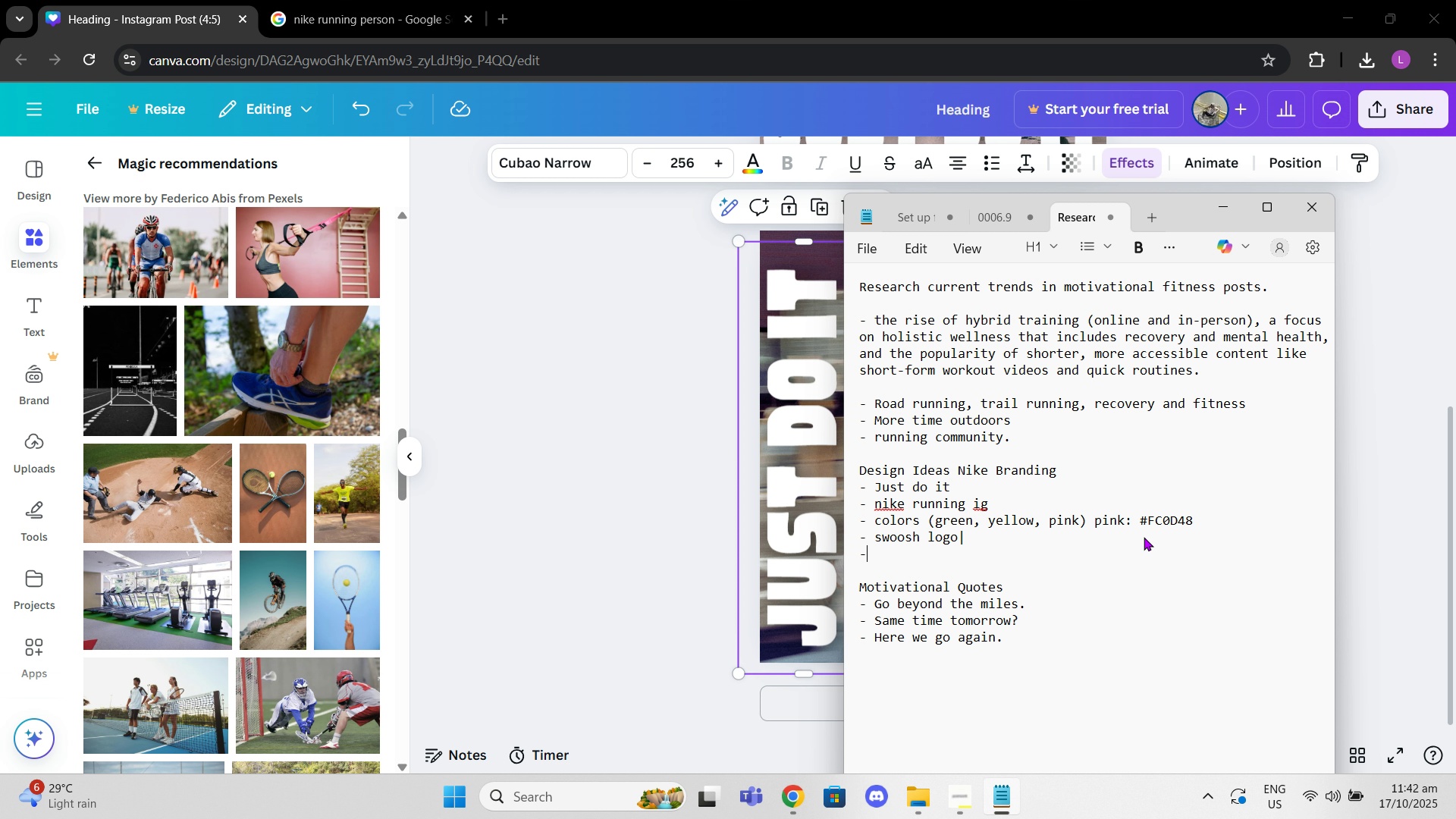 
type(- Font: Cubao Narrow)
 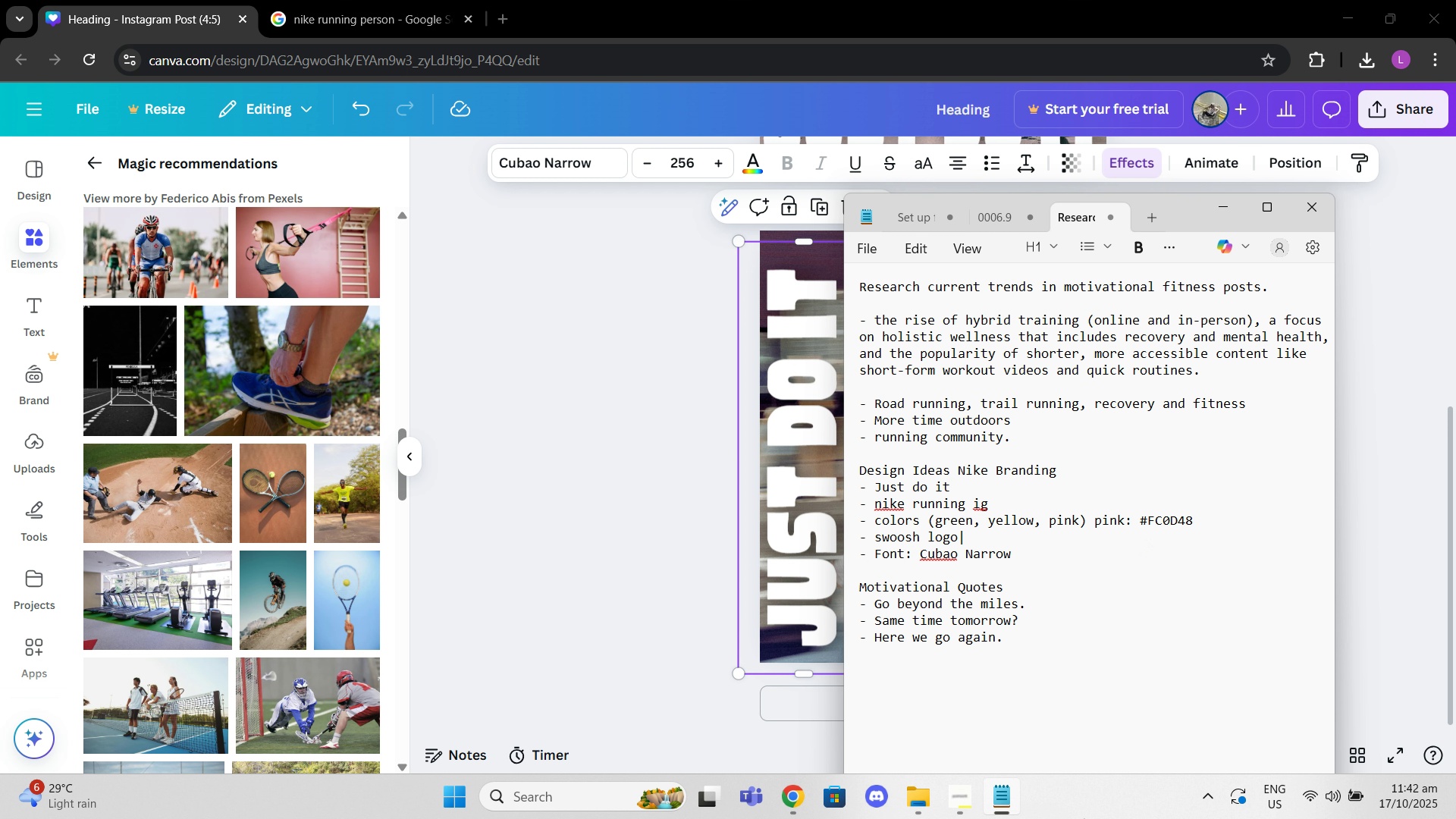 
left_click([959, 800])